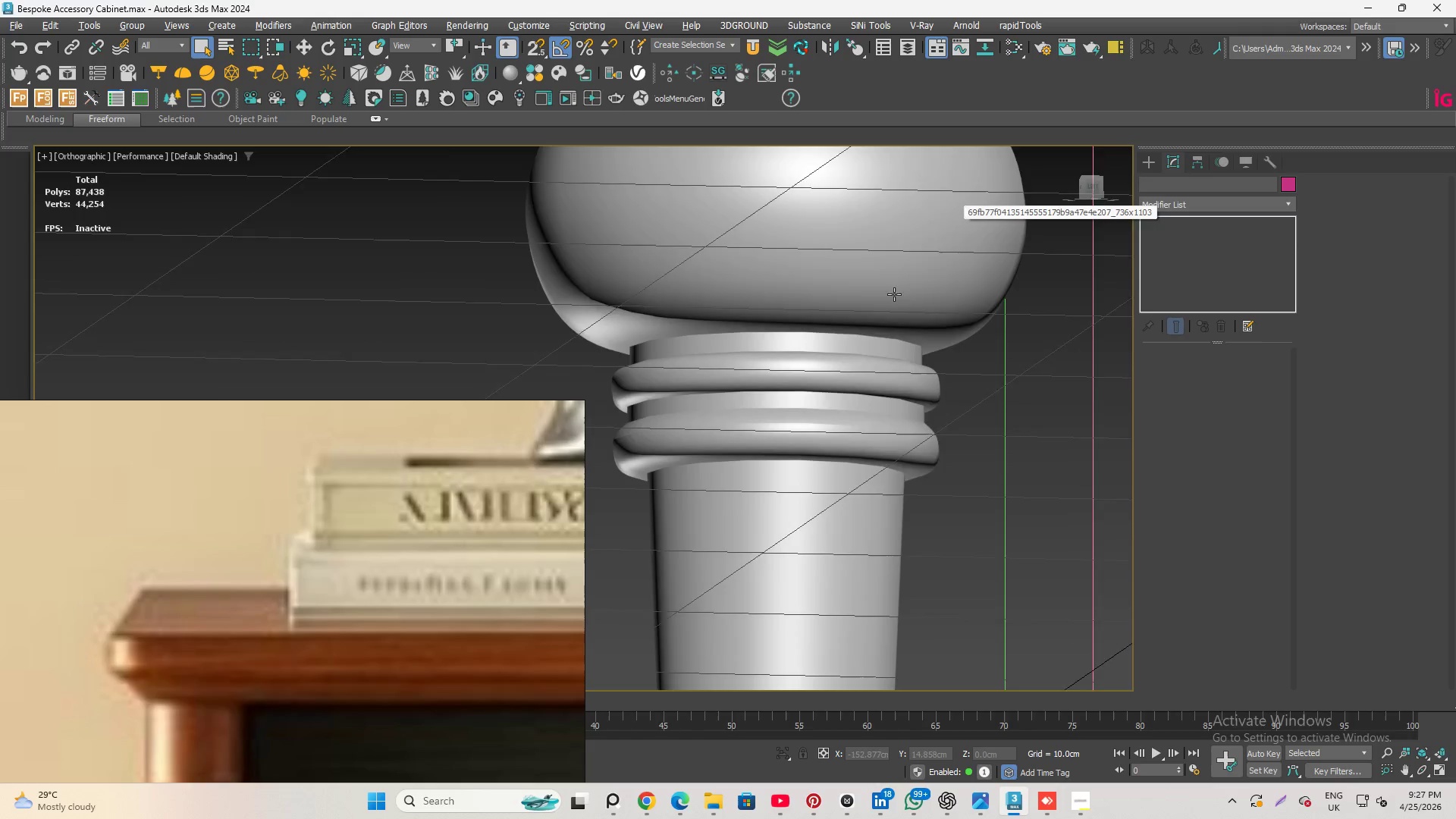 
hold_key(key=AltLeft, duration=0.47)
 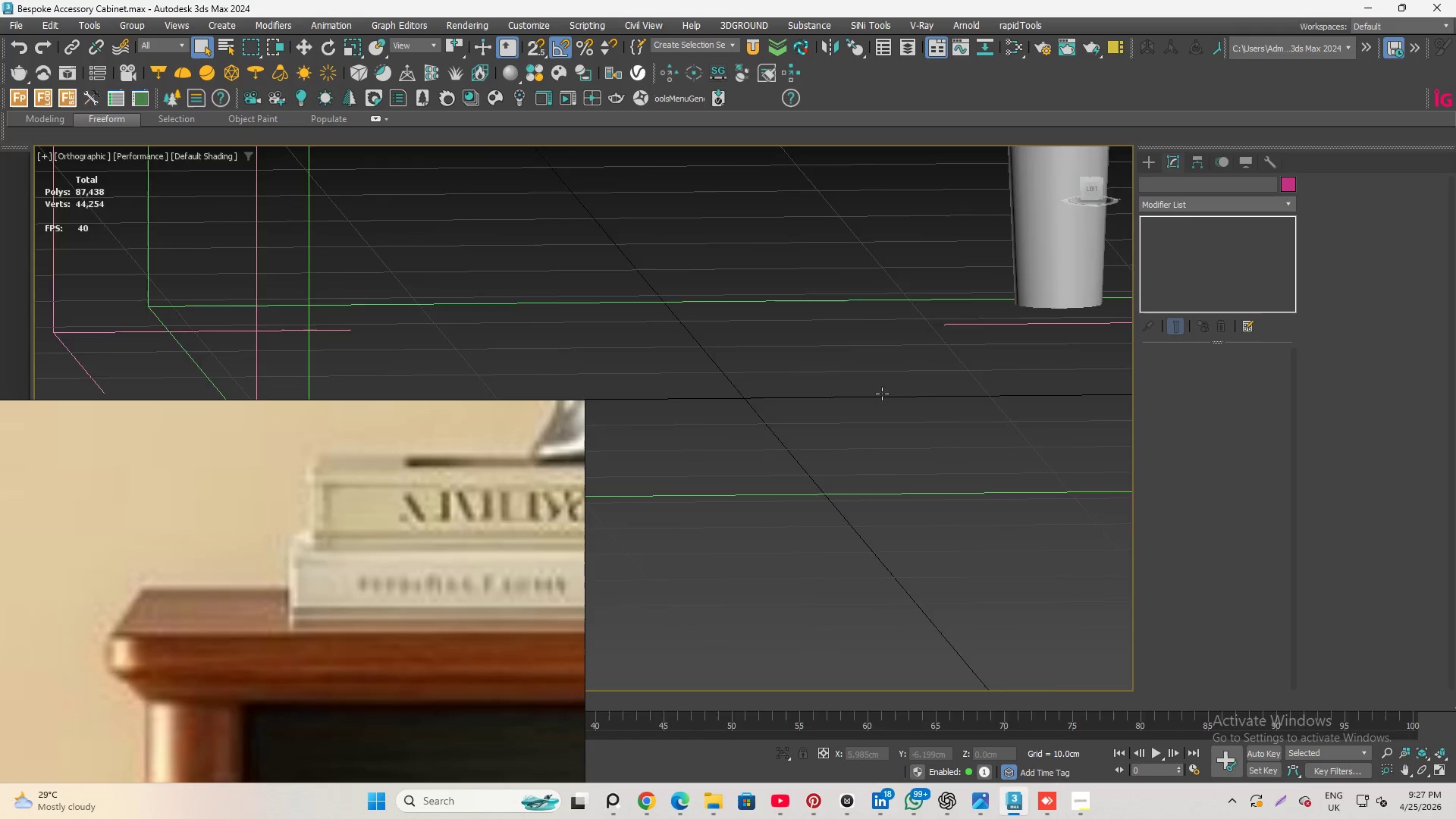 
scroll: coordinate [893, 297], scroll_direction: down, amount: 1.0
 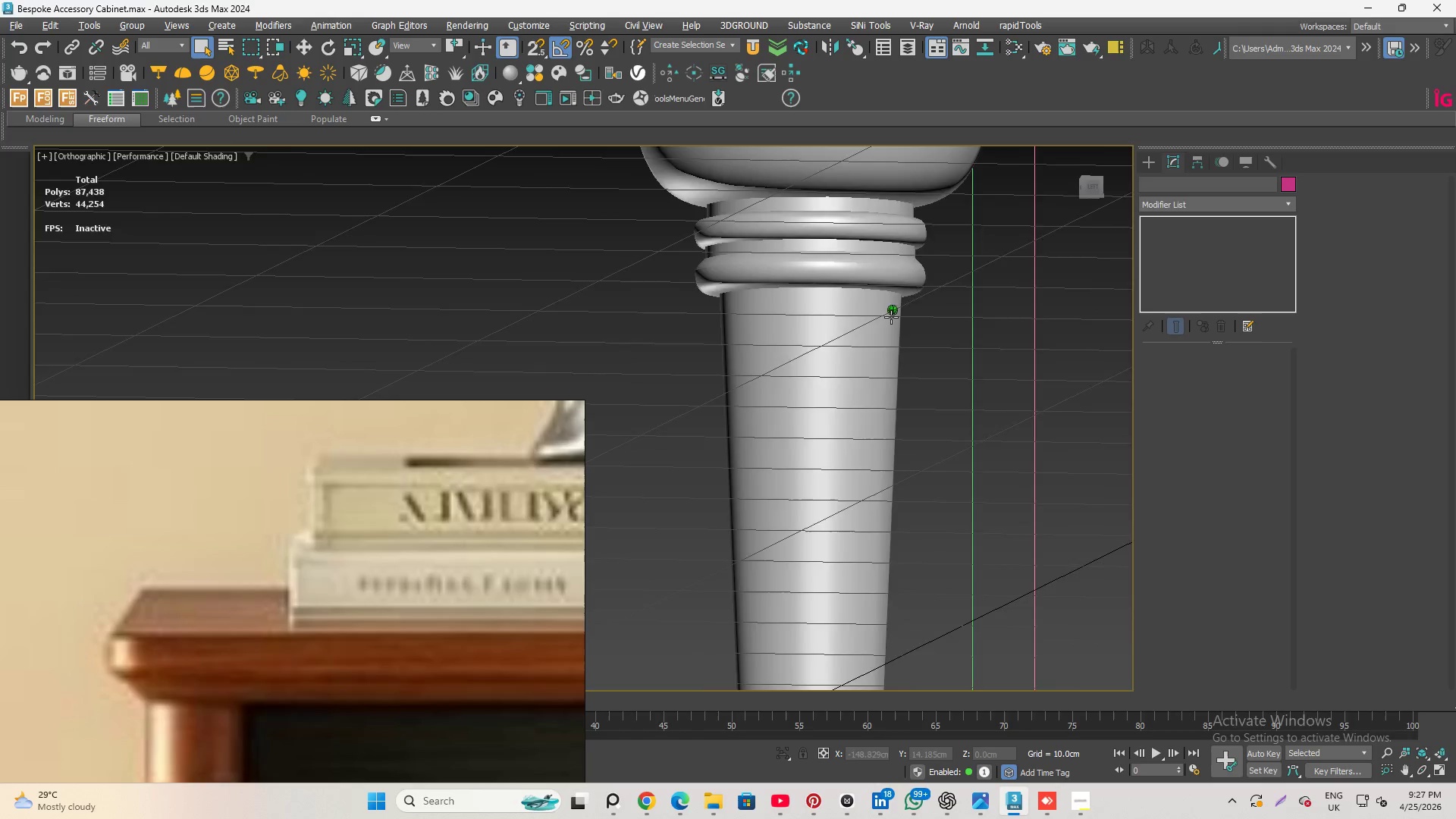 
left_click([819, 275])
 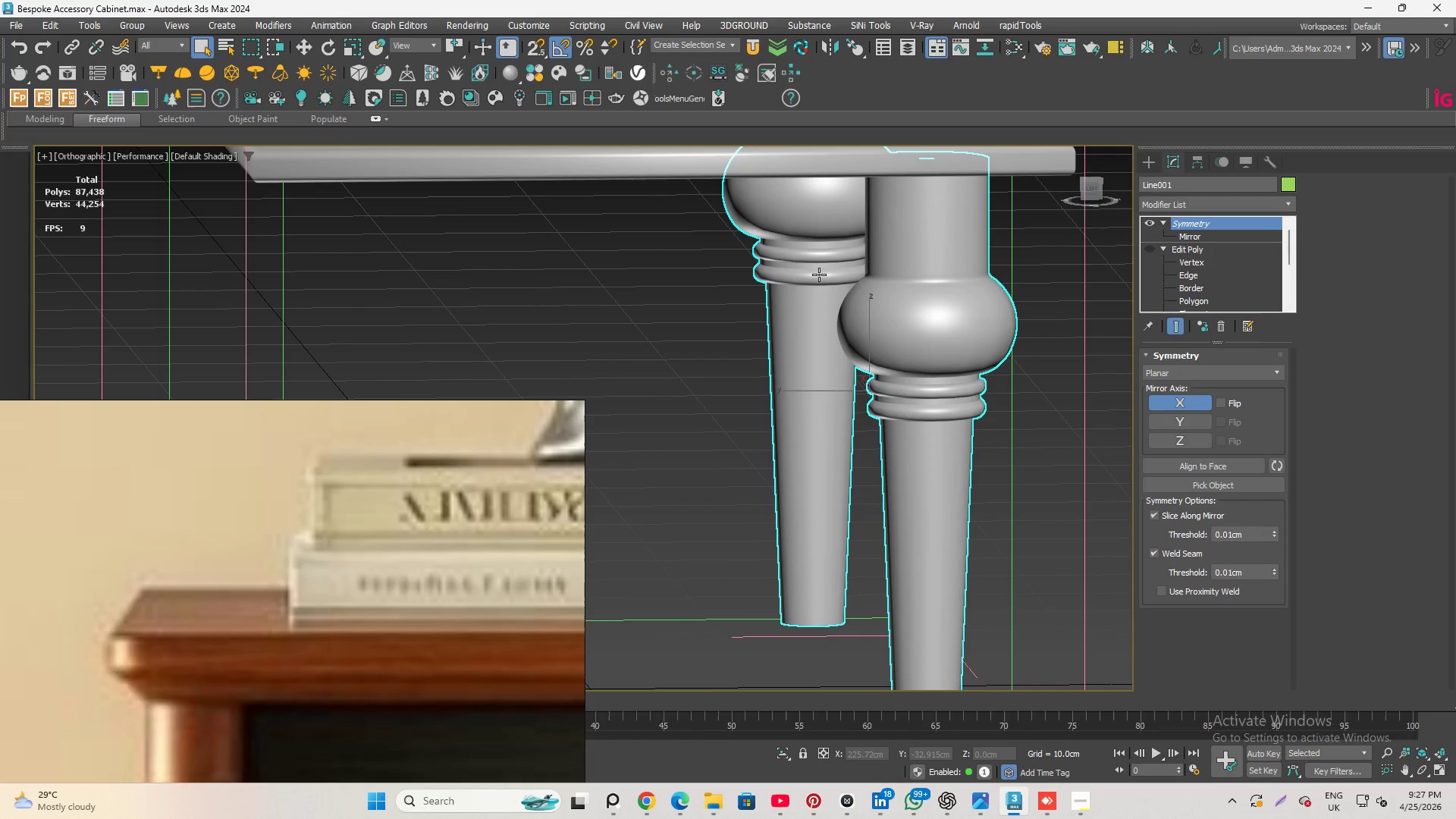 
scroll: coordinate [987, 240], scroll_direction: down, amount: 2.0
 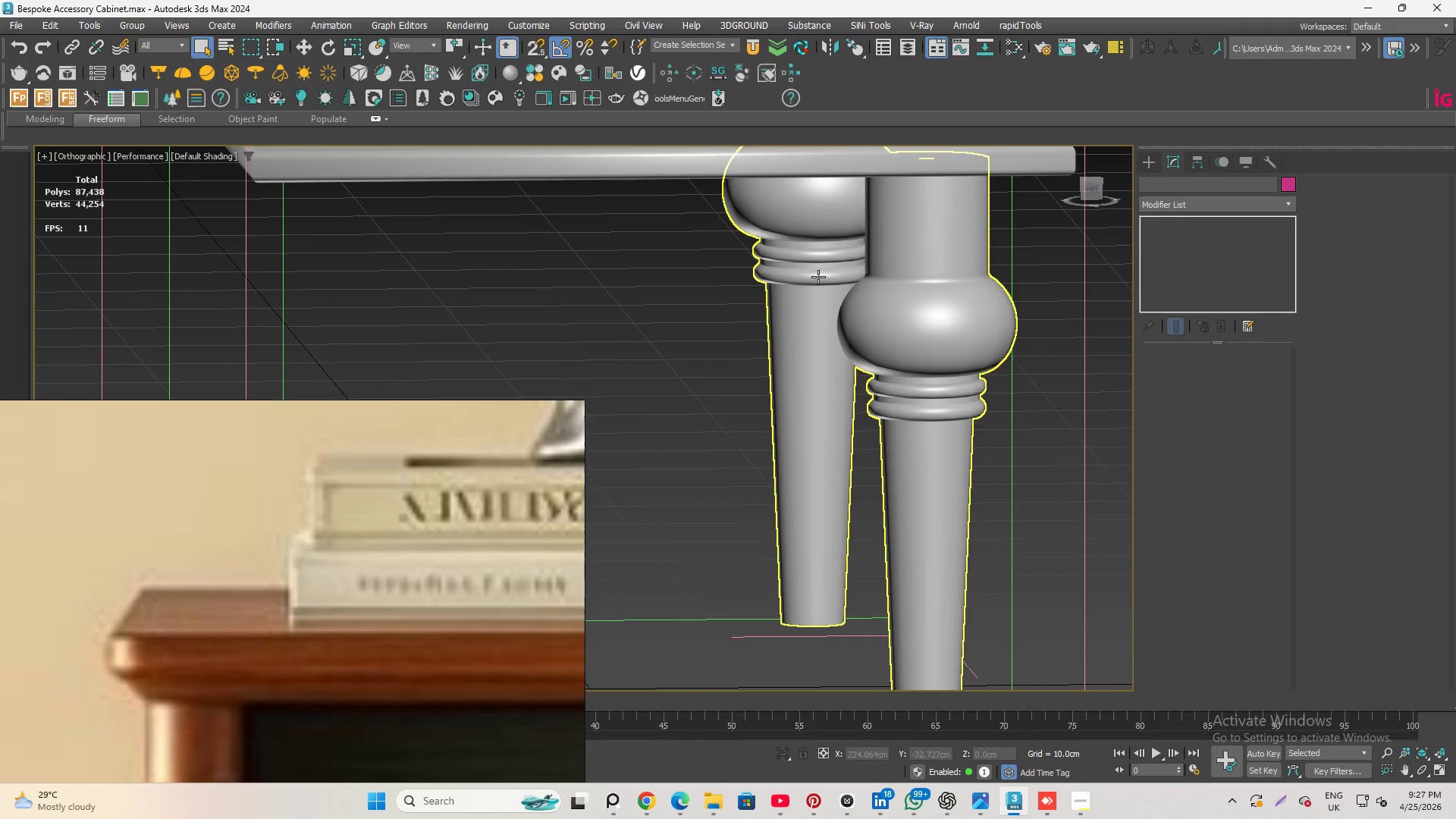 
key(Alt+Q)
 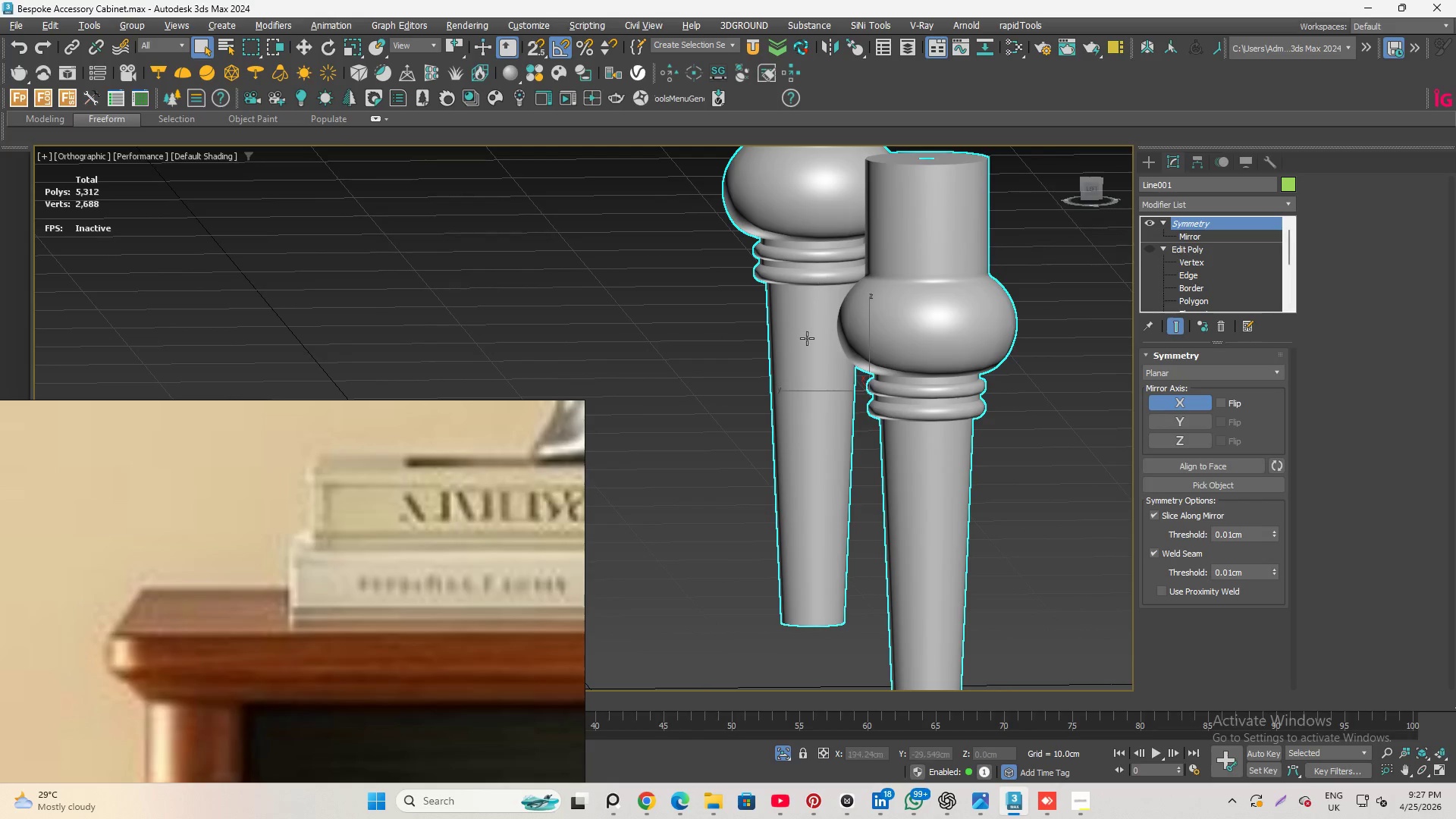 
hold_key(key=AltLeft, duration=0.98)
 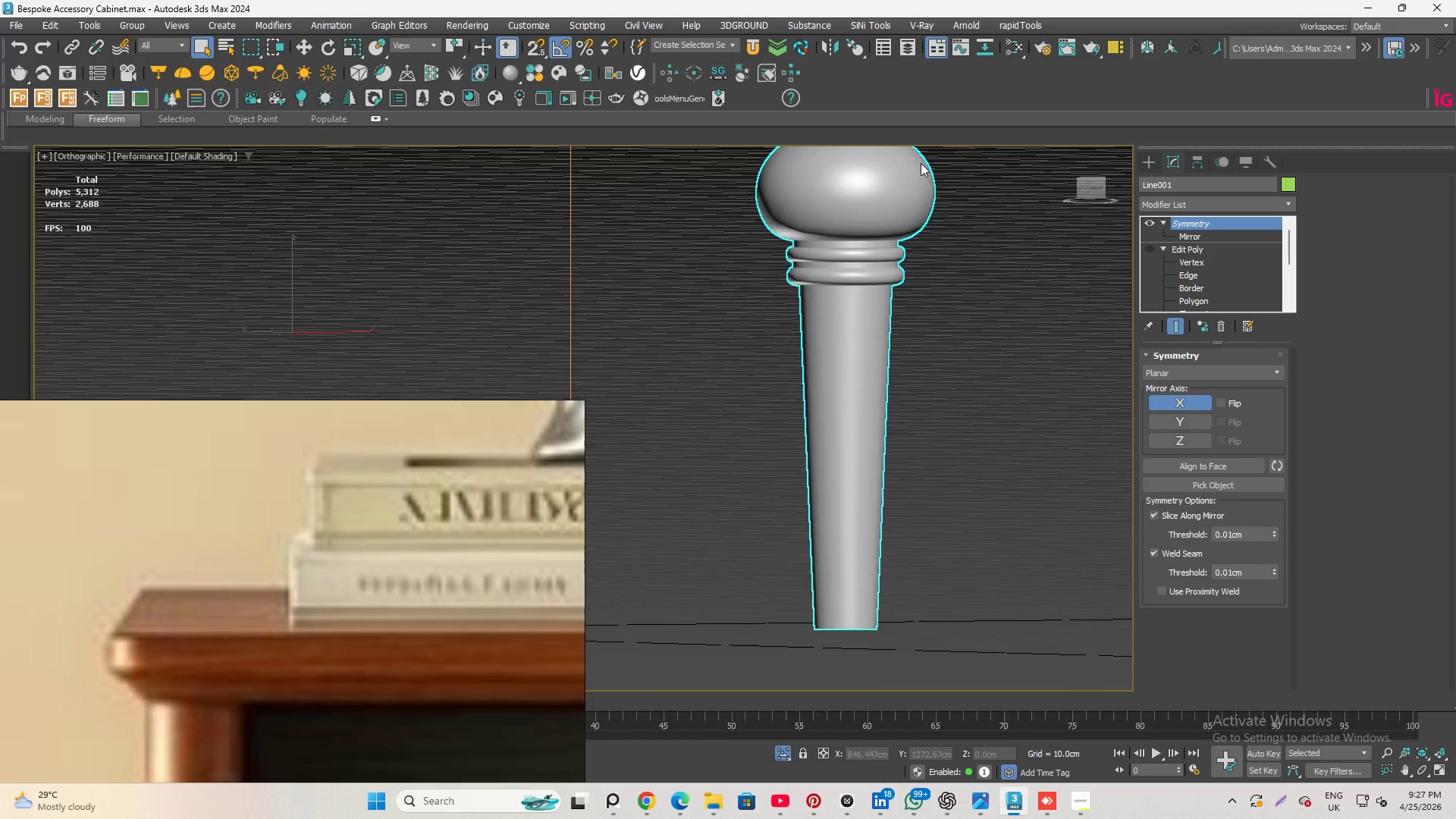 
scroll: coordinate [898, 165], scroll_direction: up, amount: 3.0
 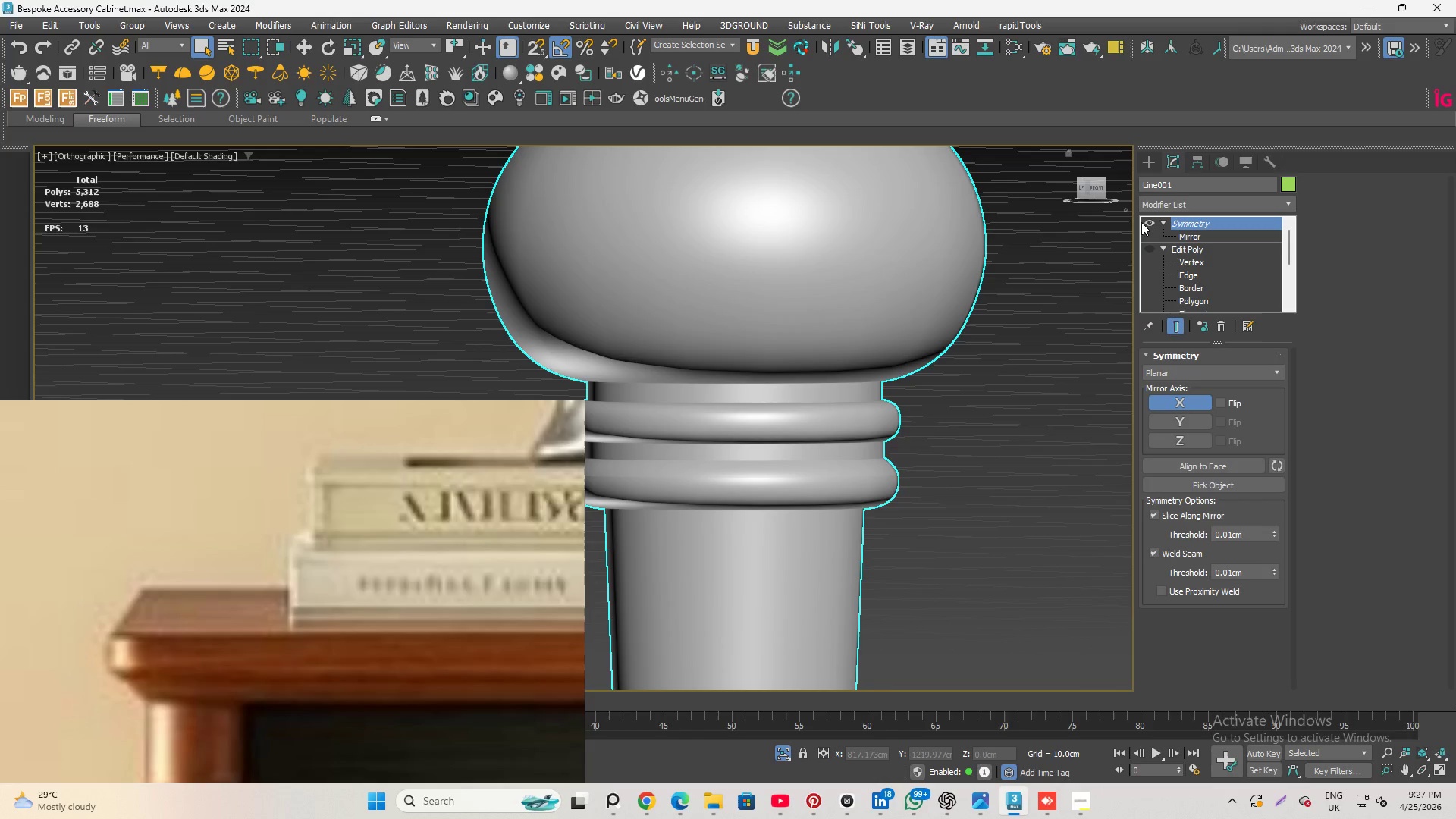 
left_click([1148, 222])
 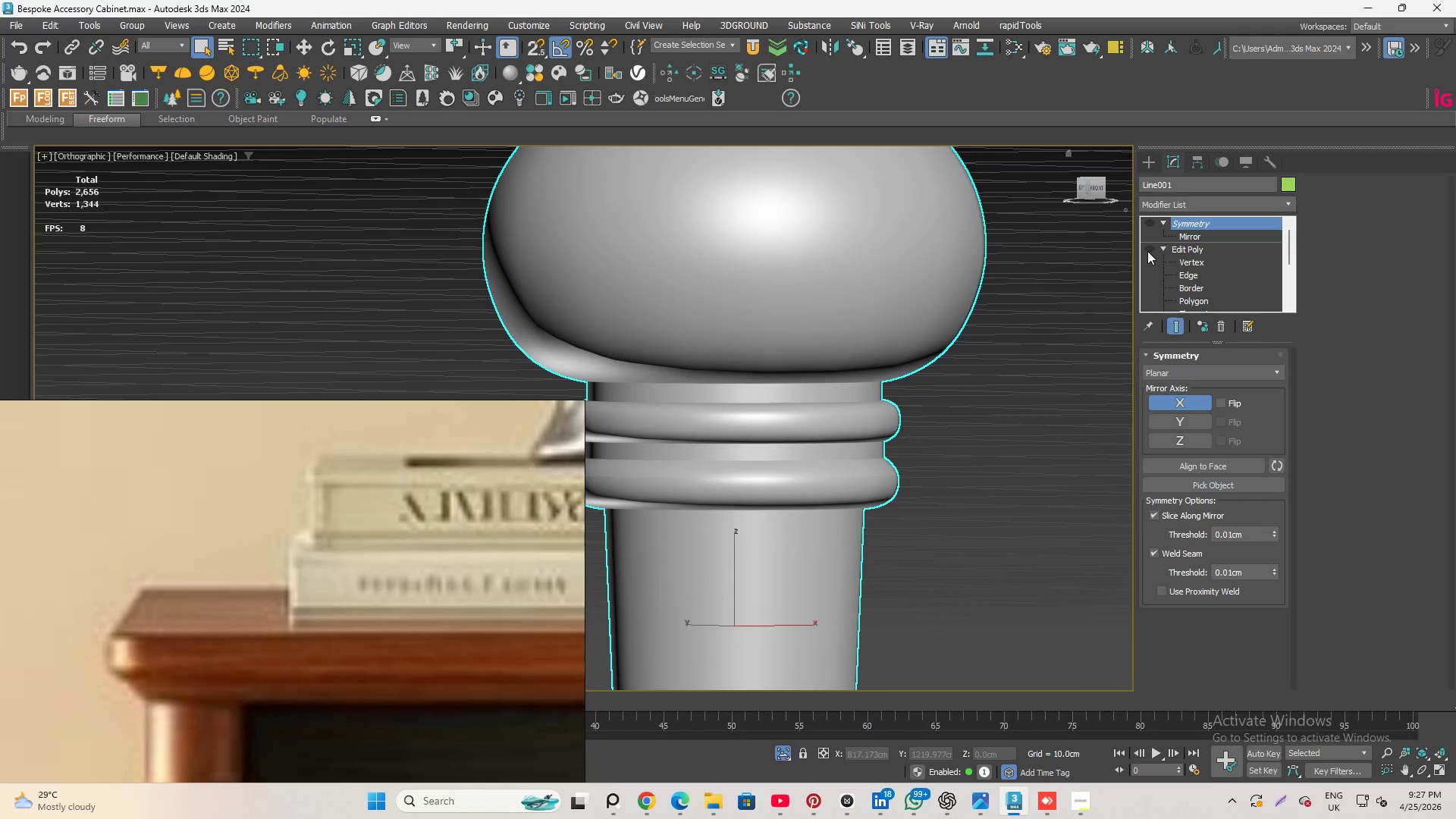 
left_click([1147, 247])
 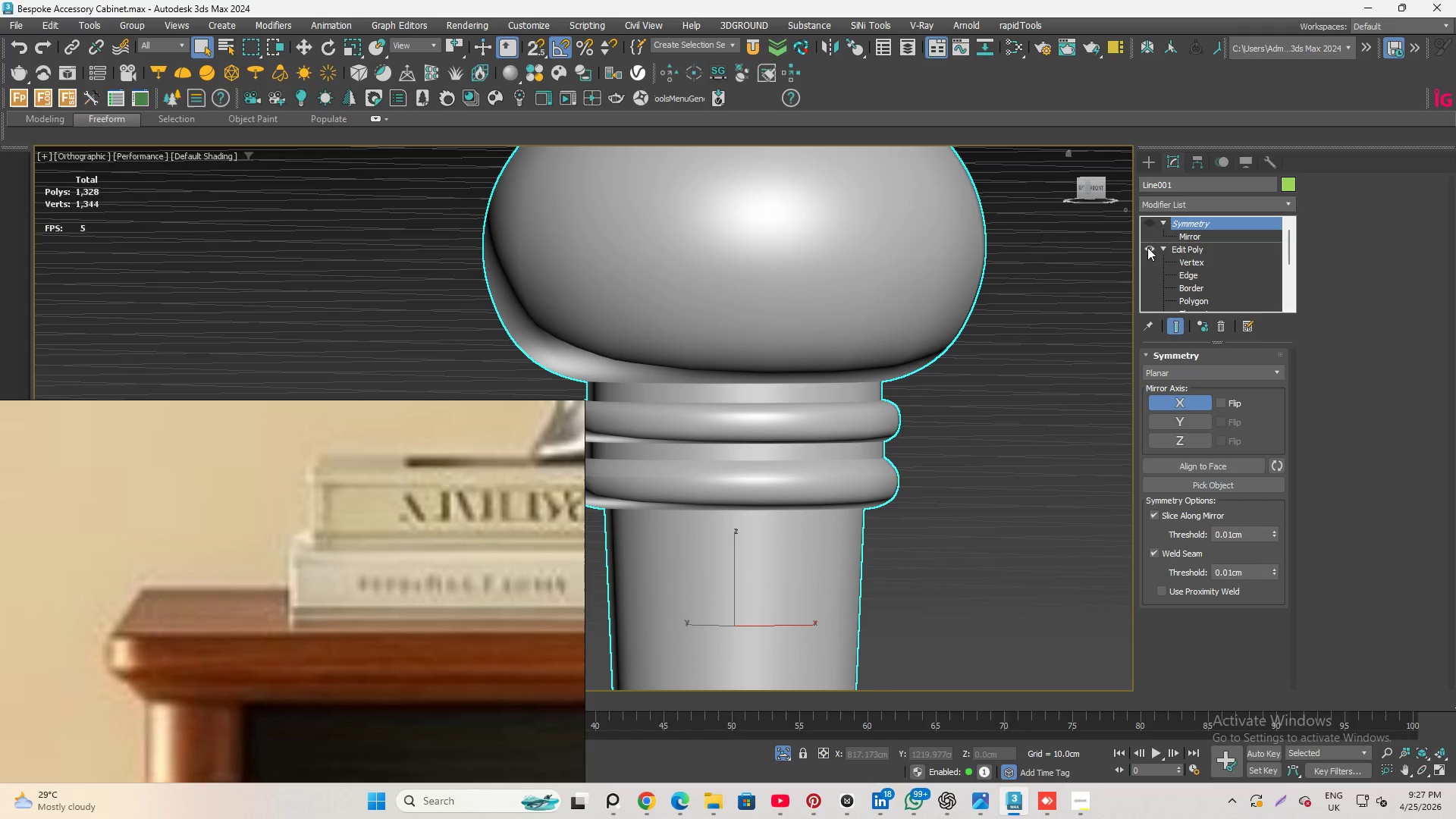 
left_click([1147, 247])
 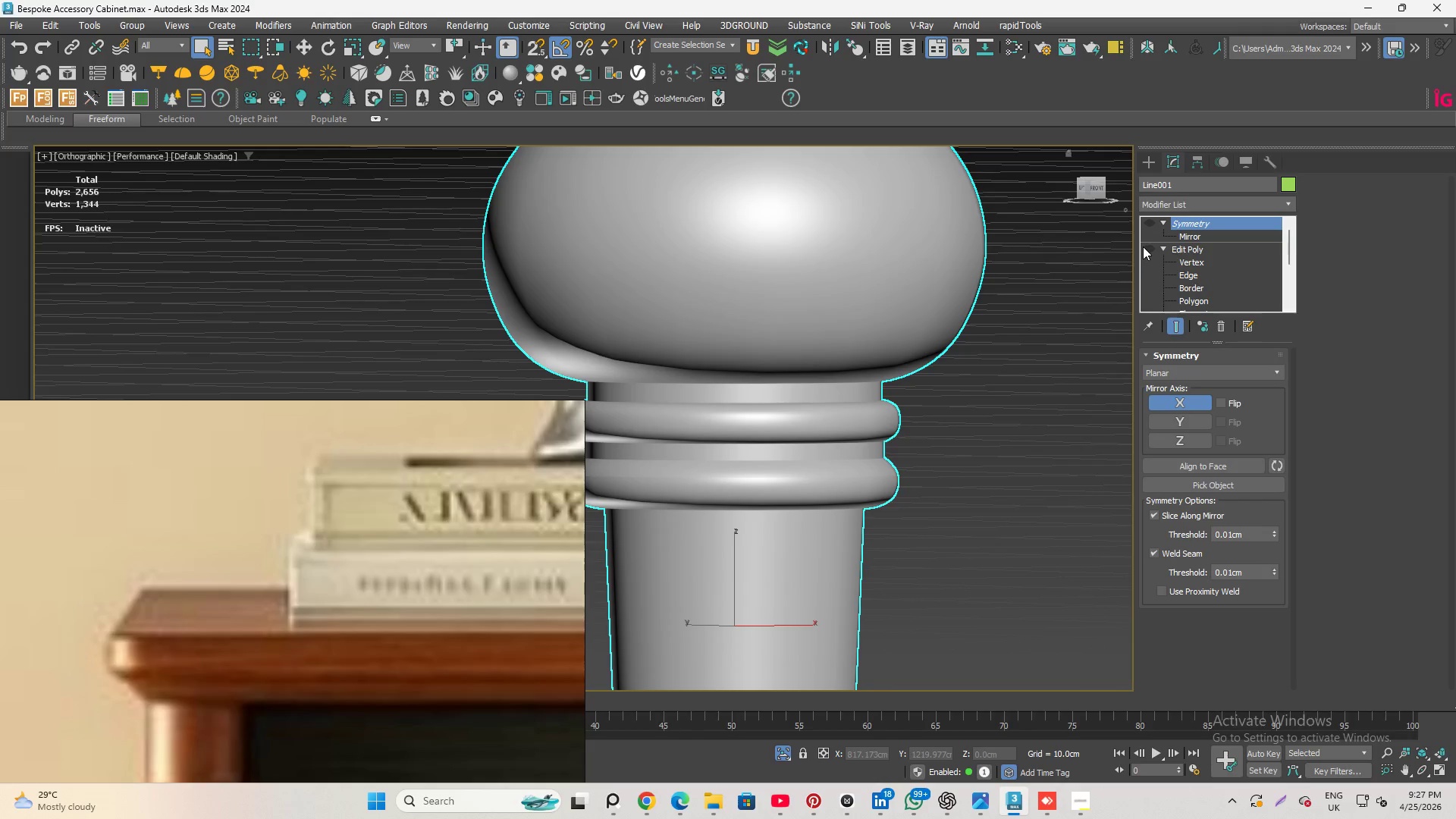 
key(F4)
 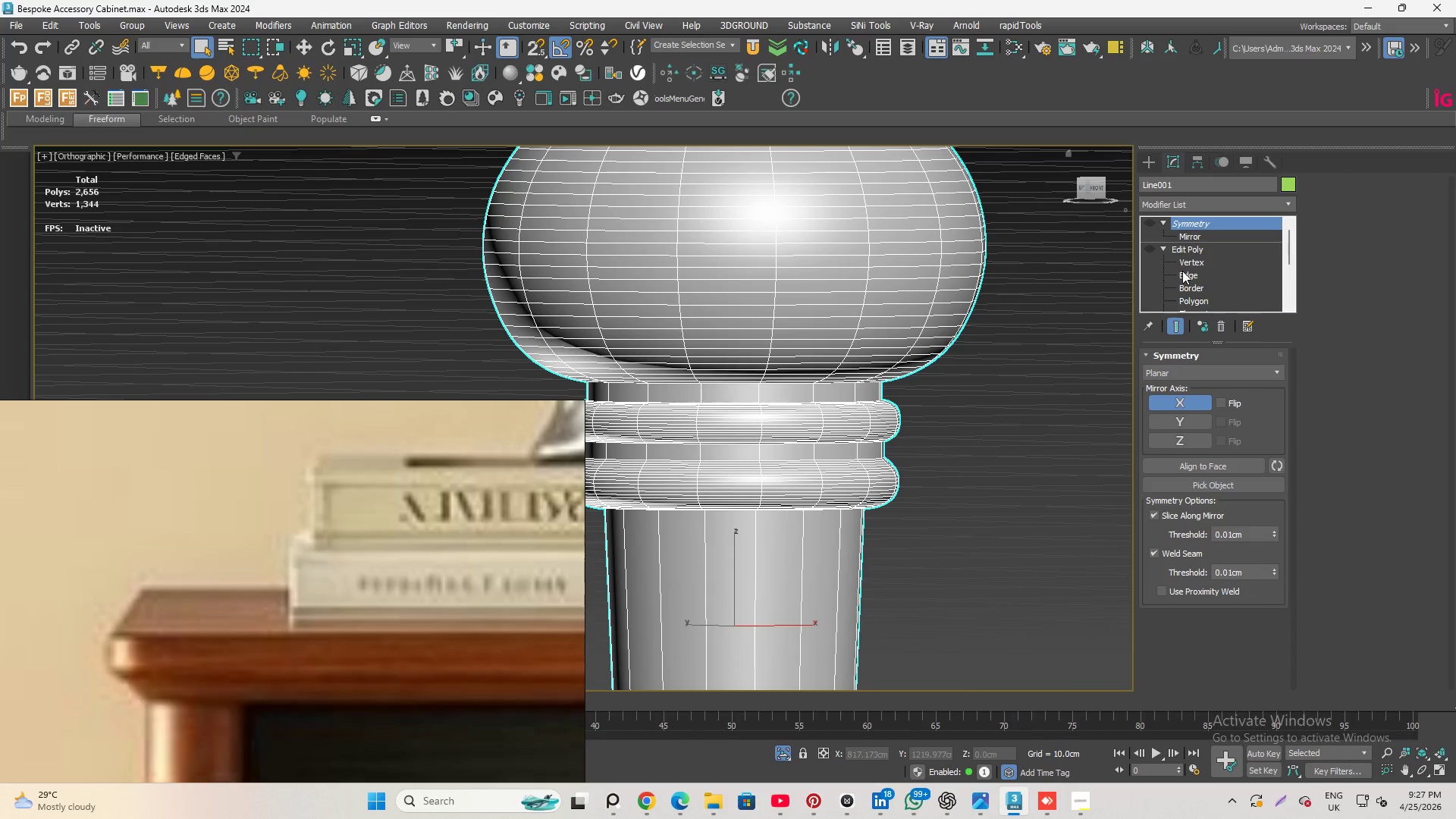 
scroll: coordinate [1184, 257], scroll_direction: down, amount: 3.0
 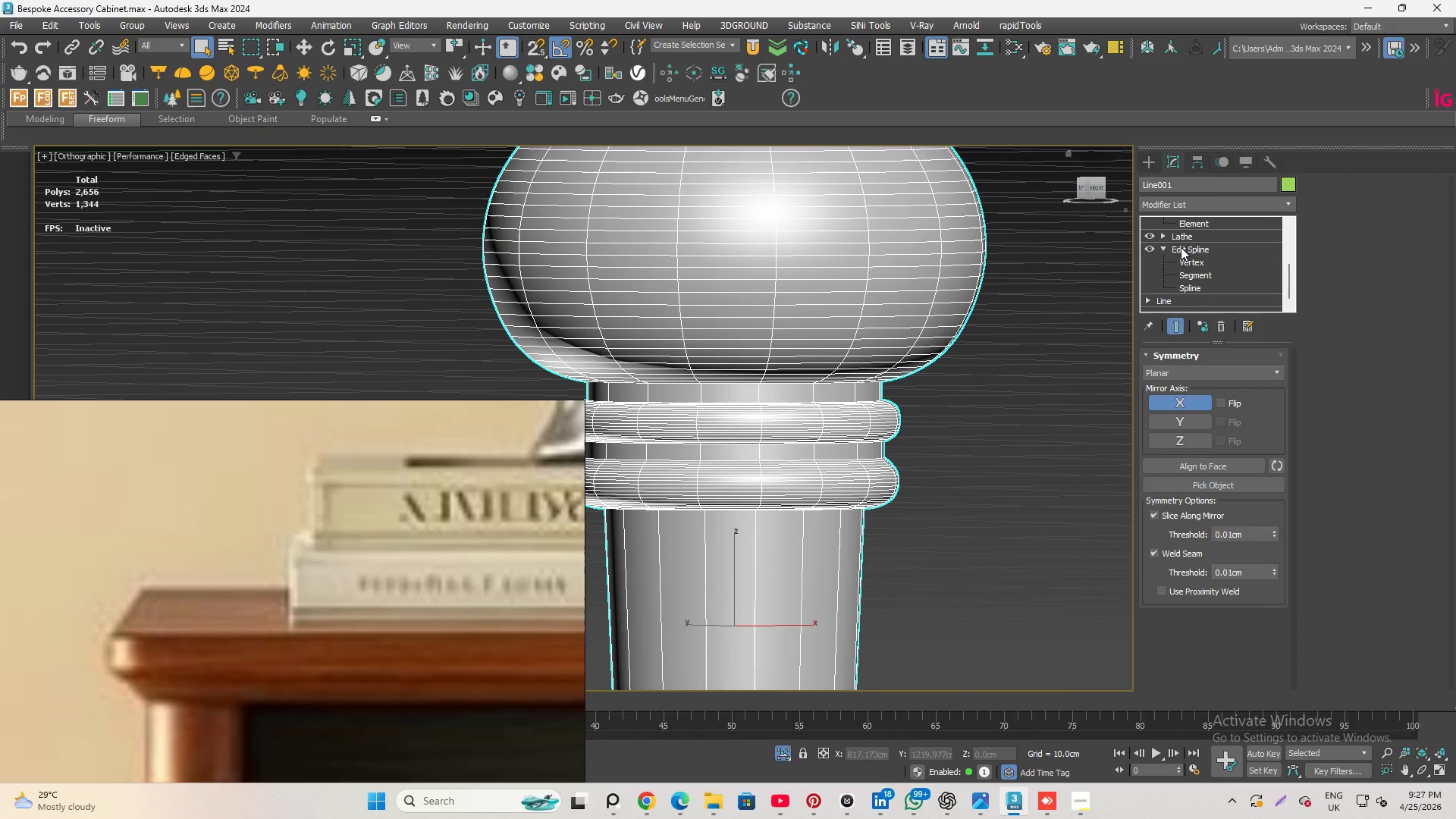 
scroll: coordinate [1178, 245], scroll_direction: up, amount: 1.0
 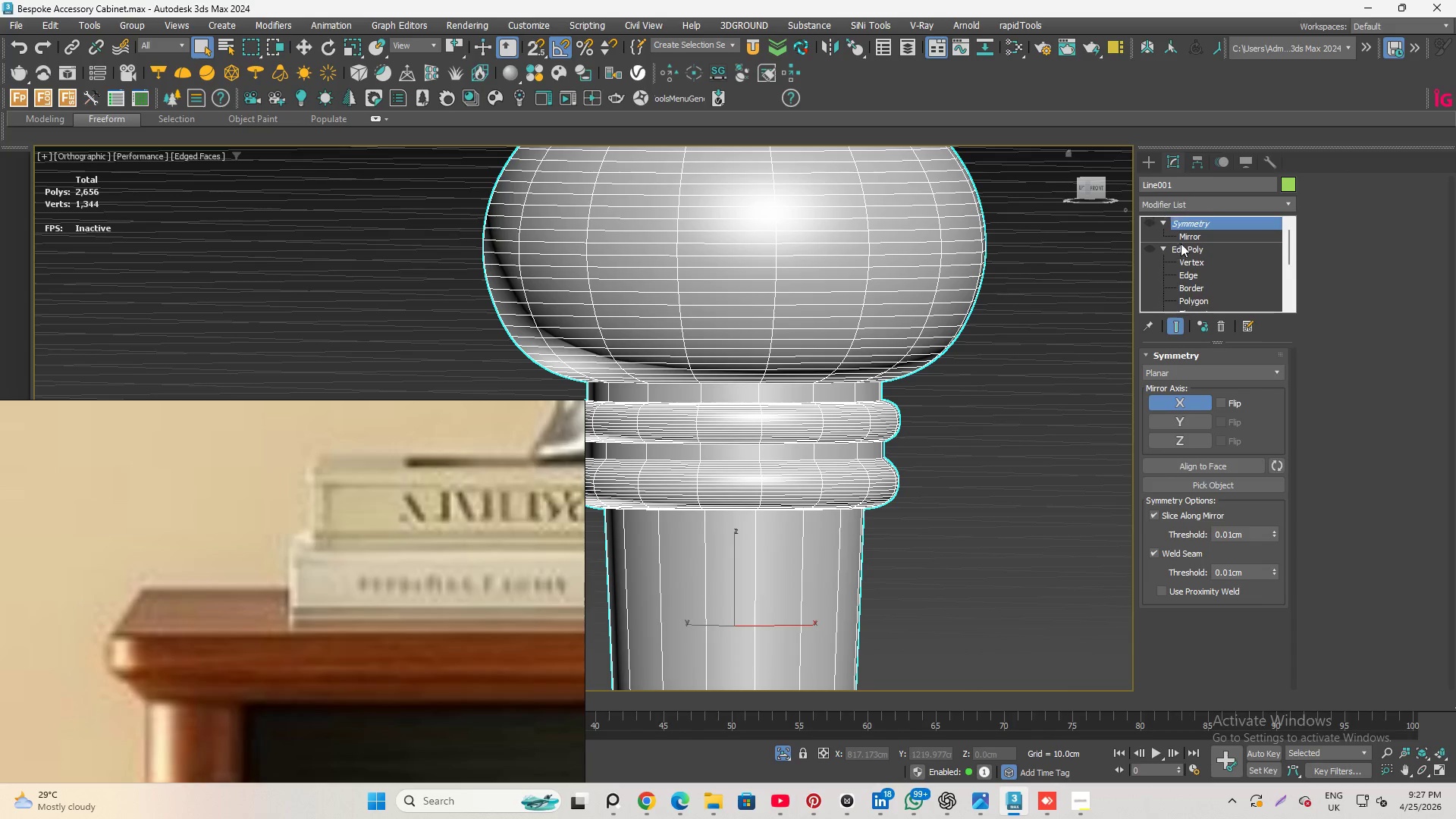 
left_click([1181, 248])
 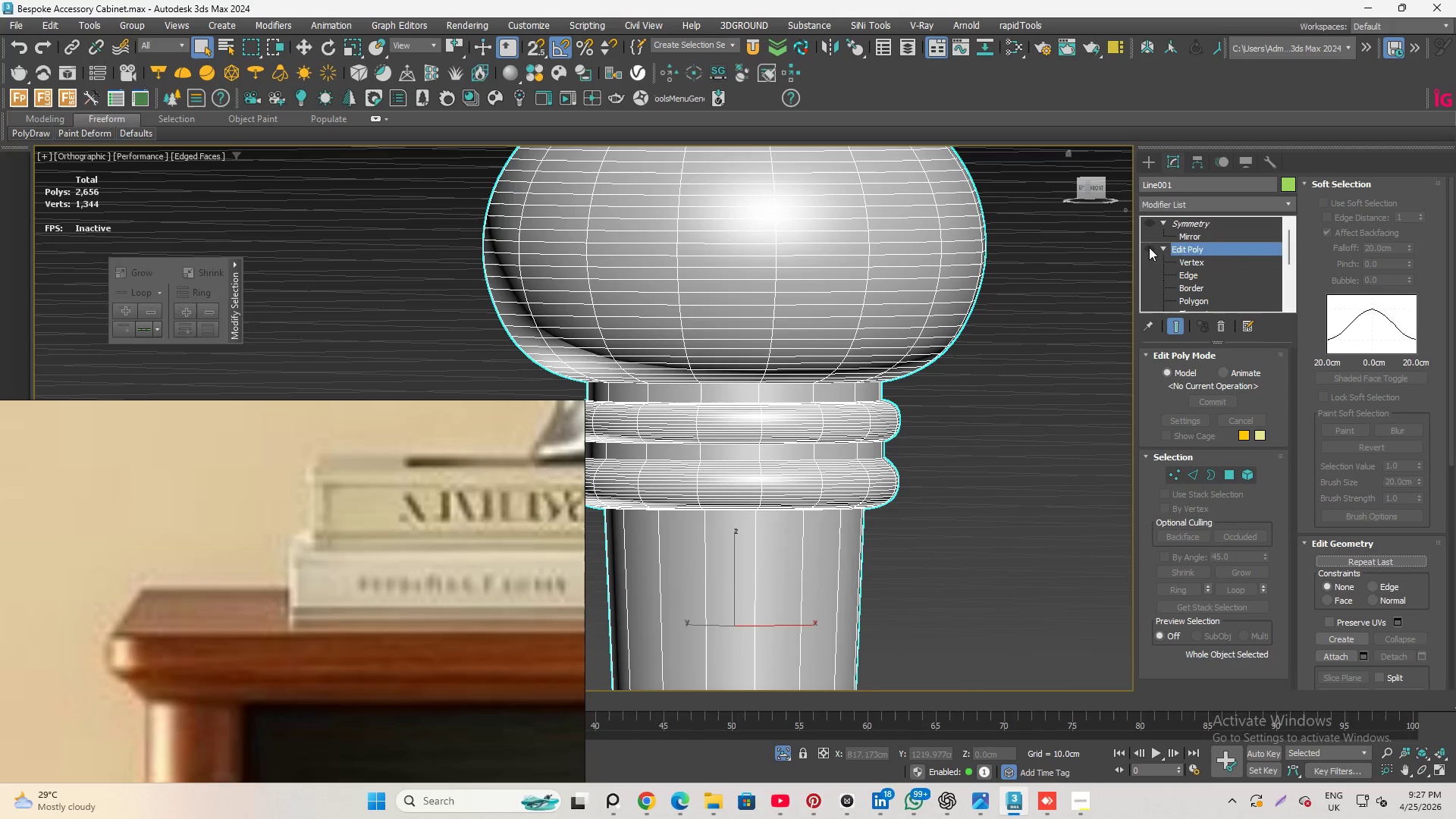 
left_click([1149, 247])
 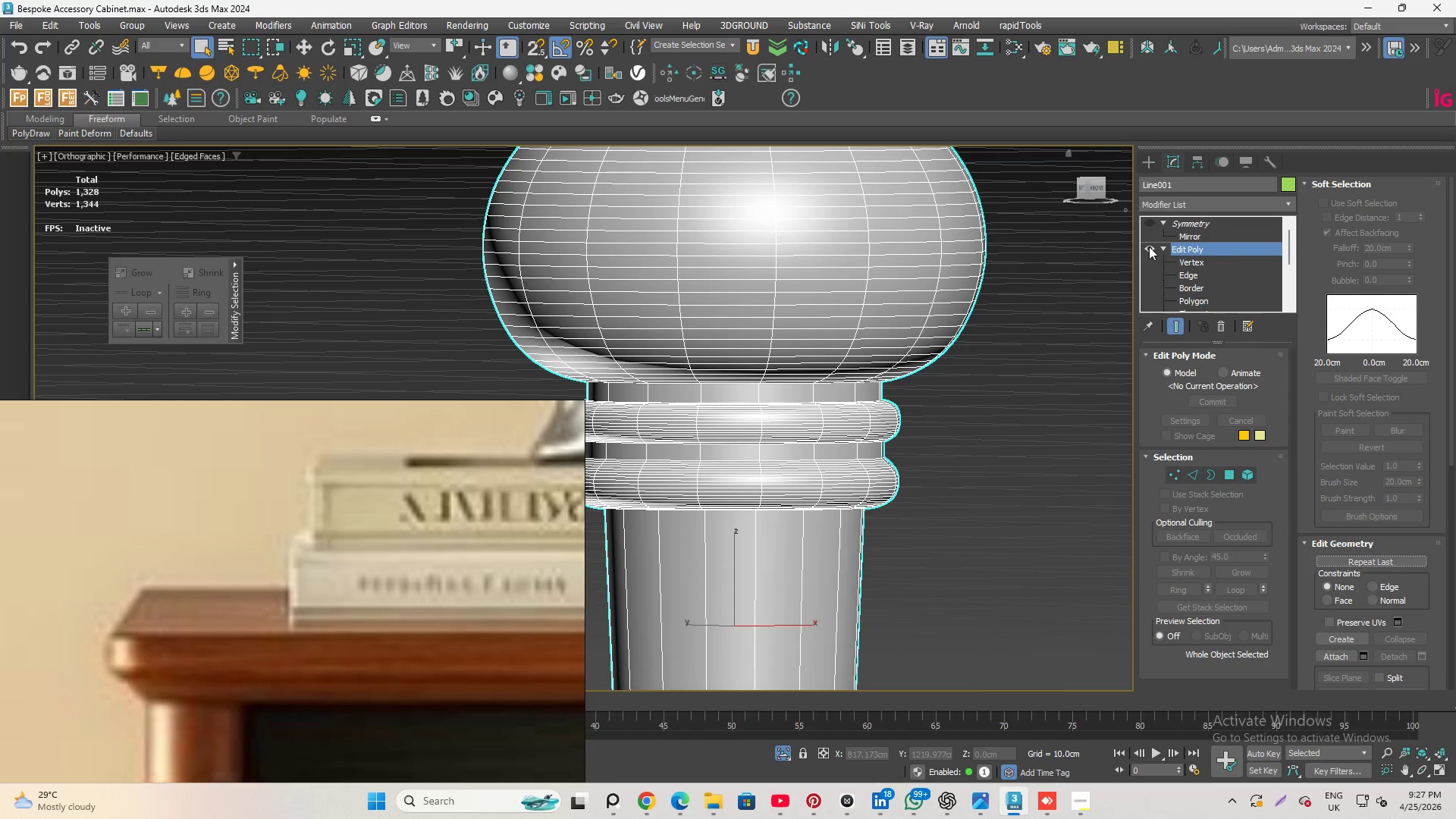 
scroll: coordinate [934, 341], scroll_direction: down, amount: 4.0
 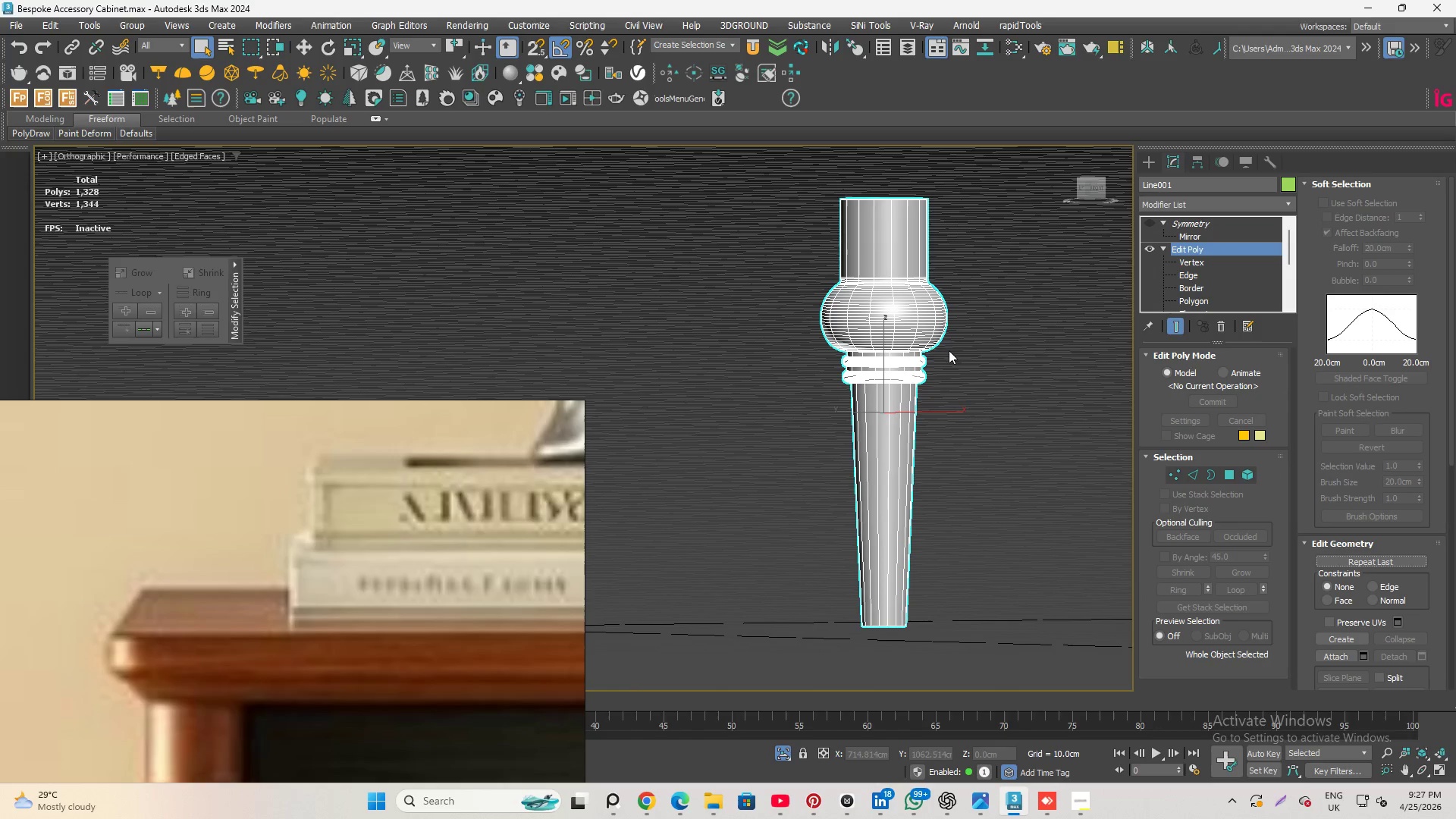 
hold_key(key=AltLeft, duration=1.33)
scroll: coordinate [898, 378], scroll_direction: up, amount: 1.0
 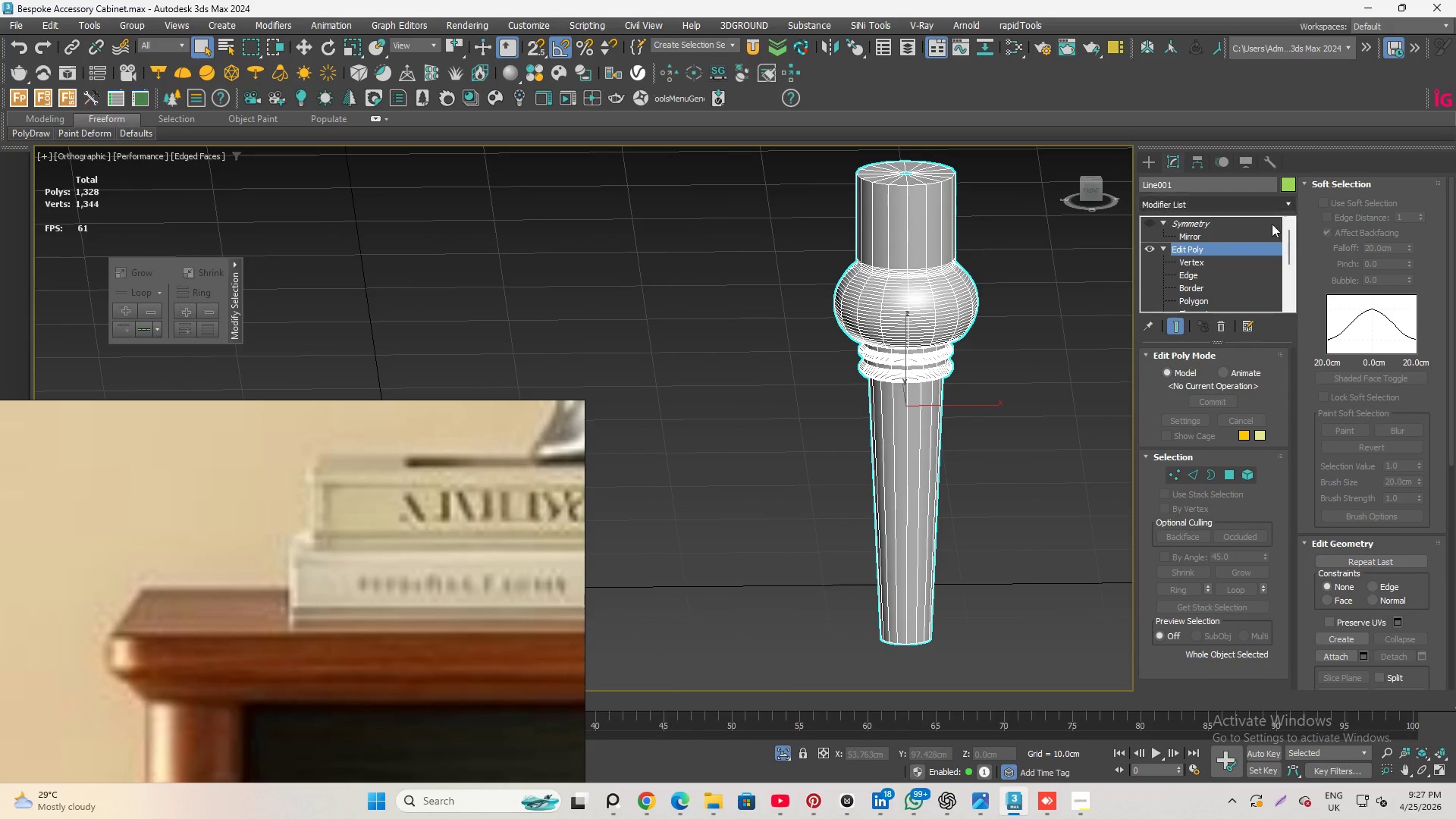 
left_click([1194, 248])
 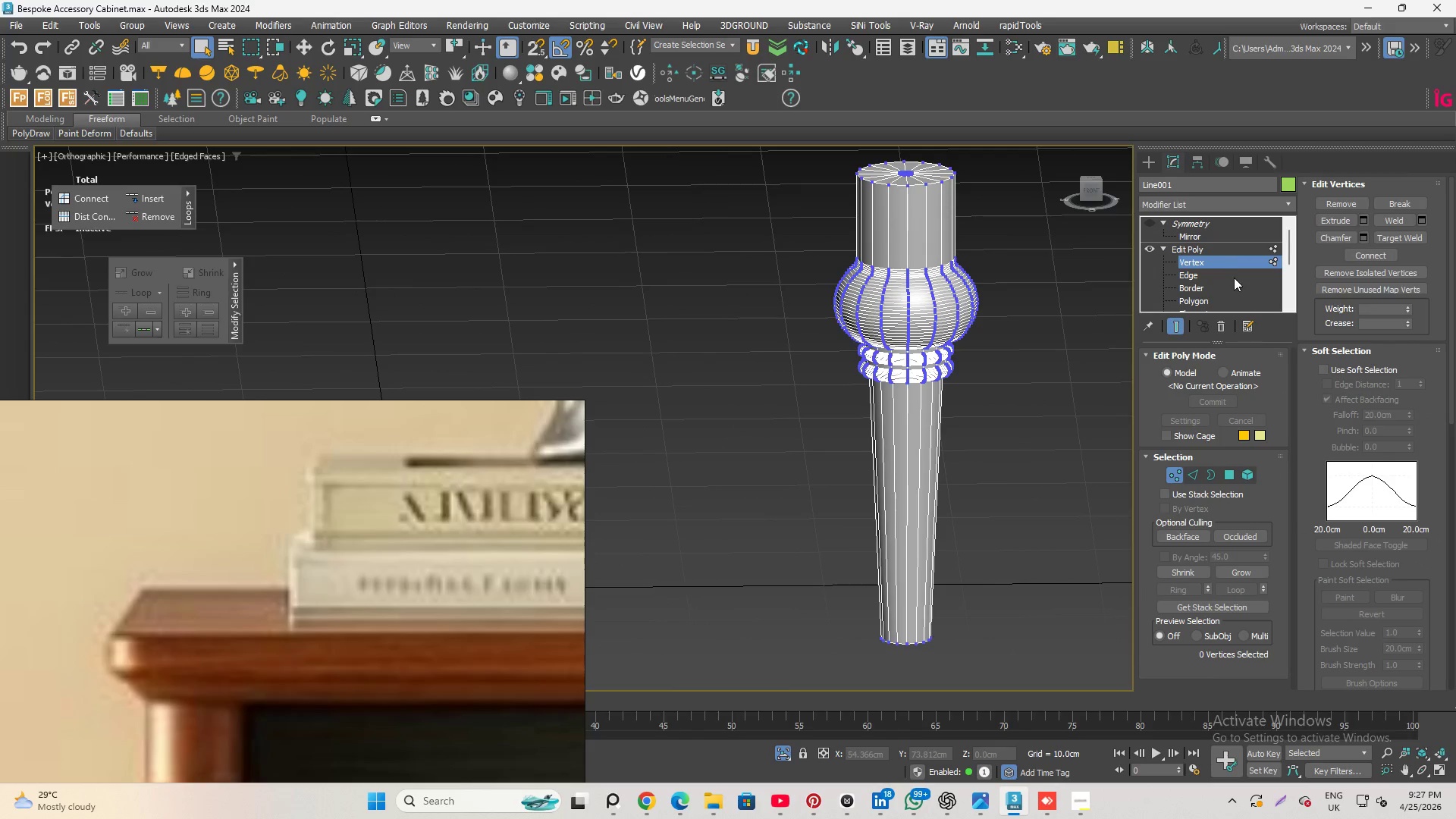 
left_click([1234, 264])
 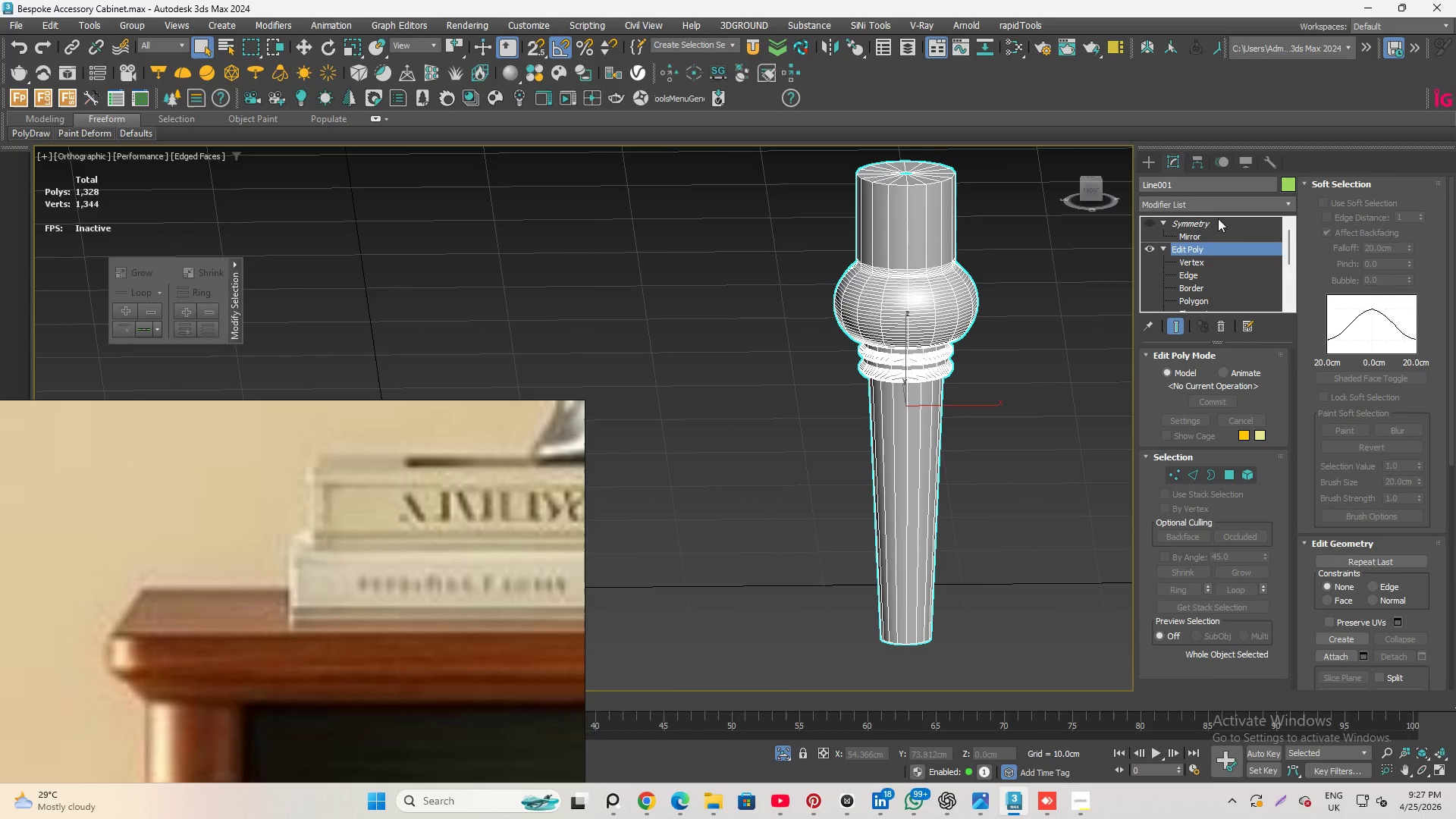 
left_click([1218, 225])
 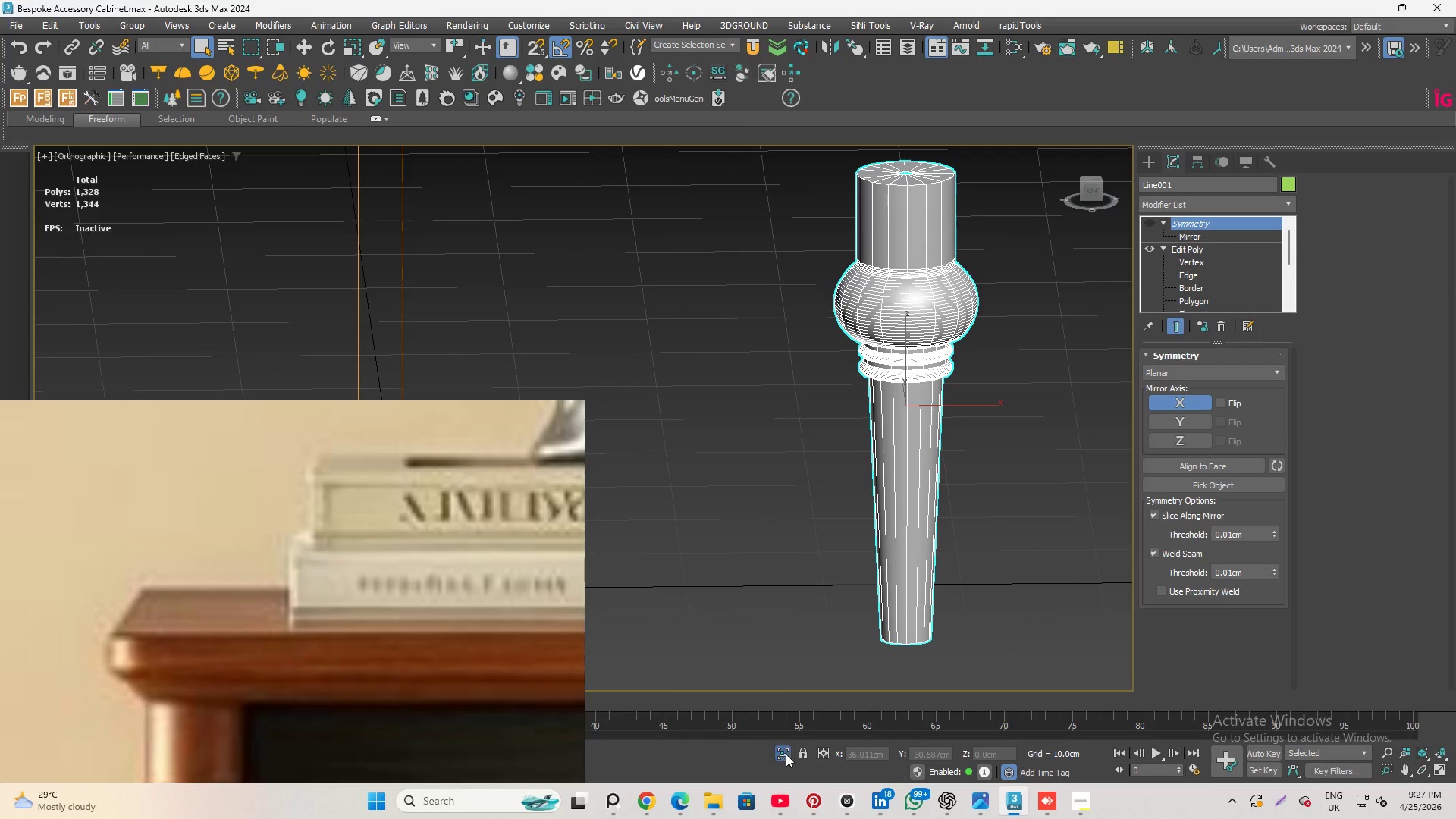 
left_click([786, 754])
 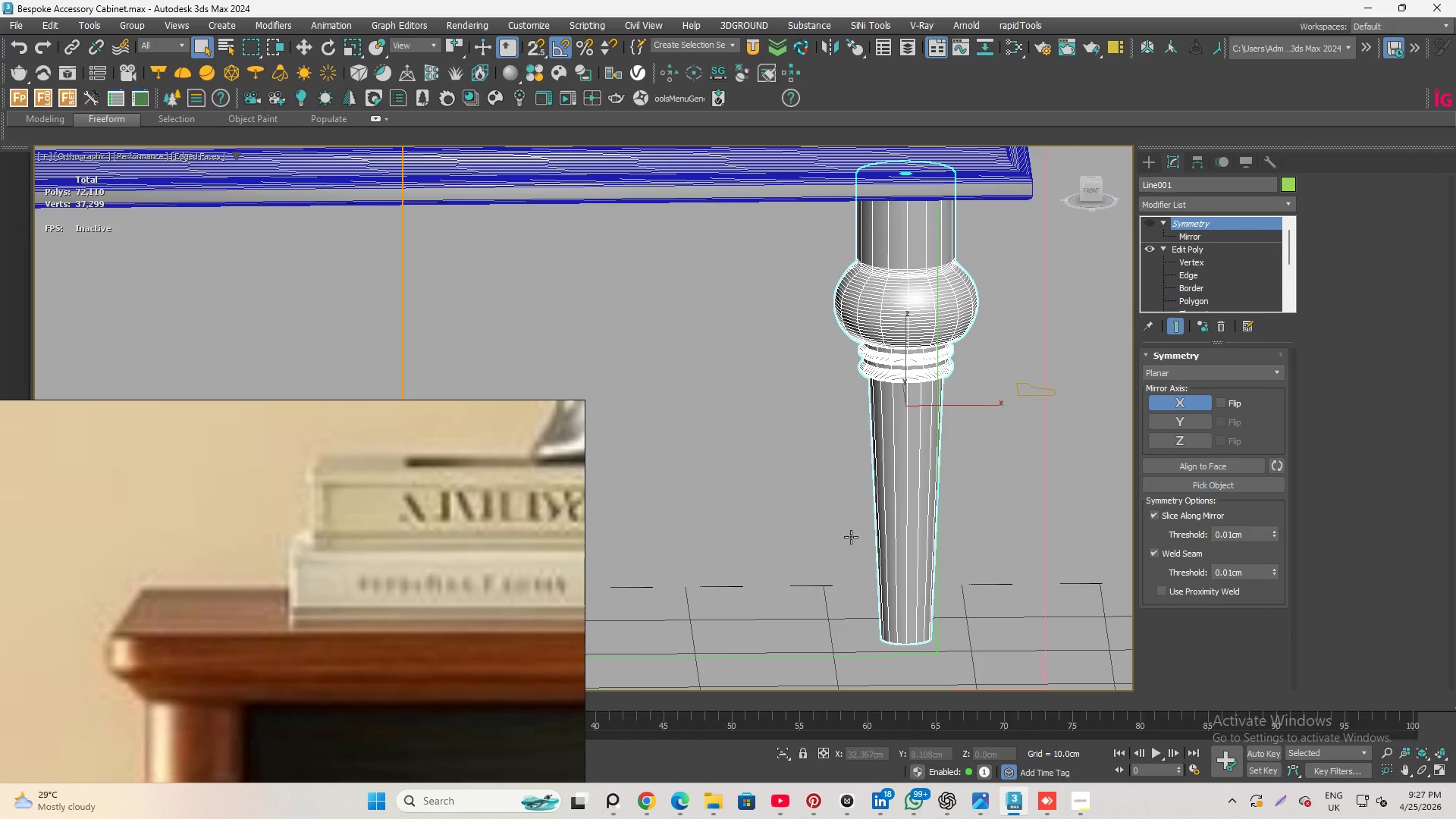 
hold_key(key=AltLeft, duration=0.78)
 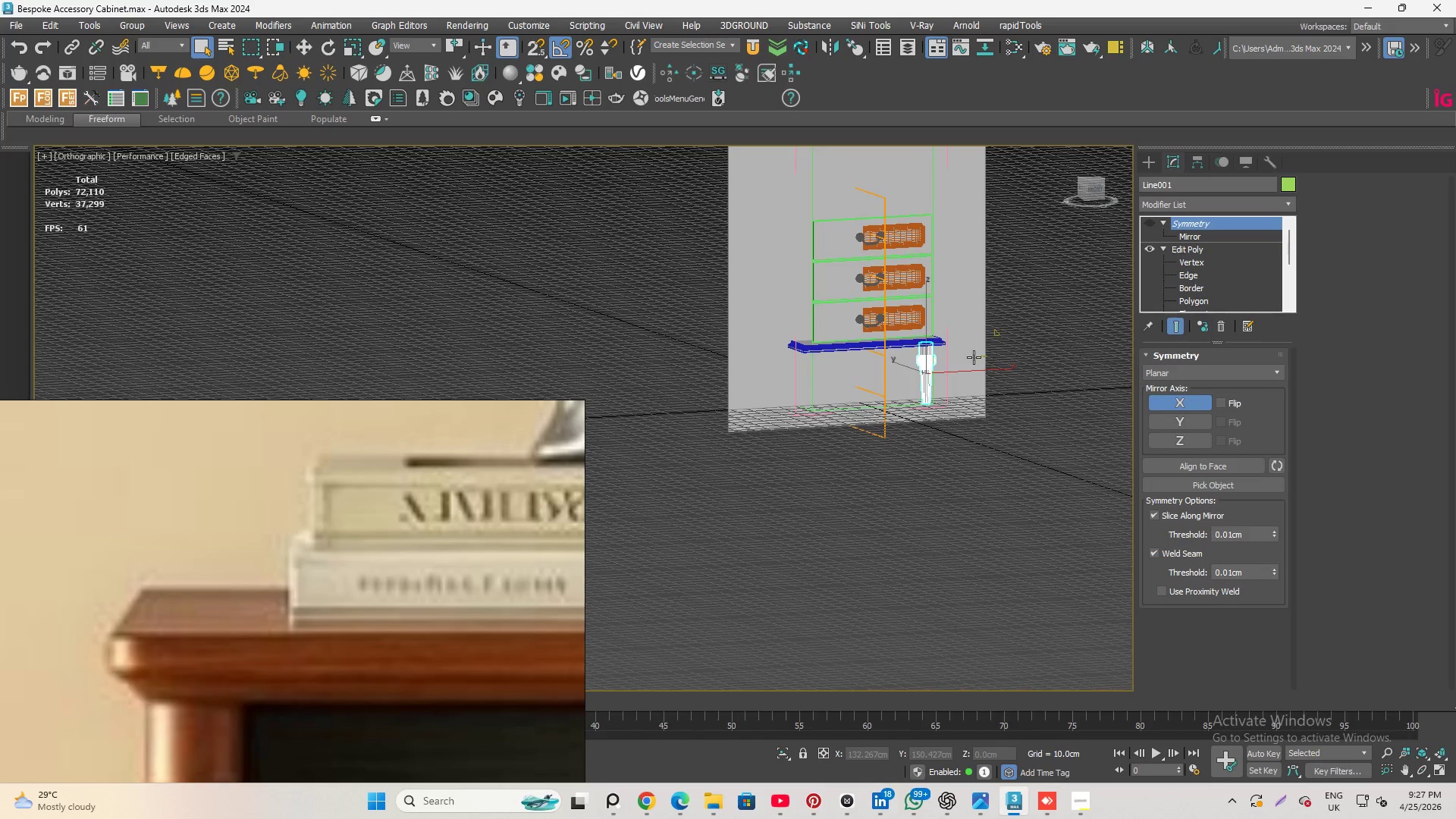 
scroll: coordinate [942, 367], scroll_direction: down, amount: 6.0
 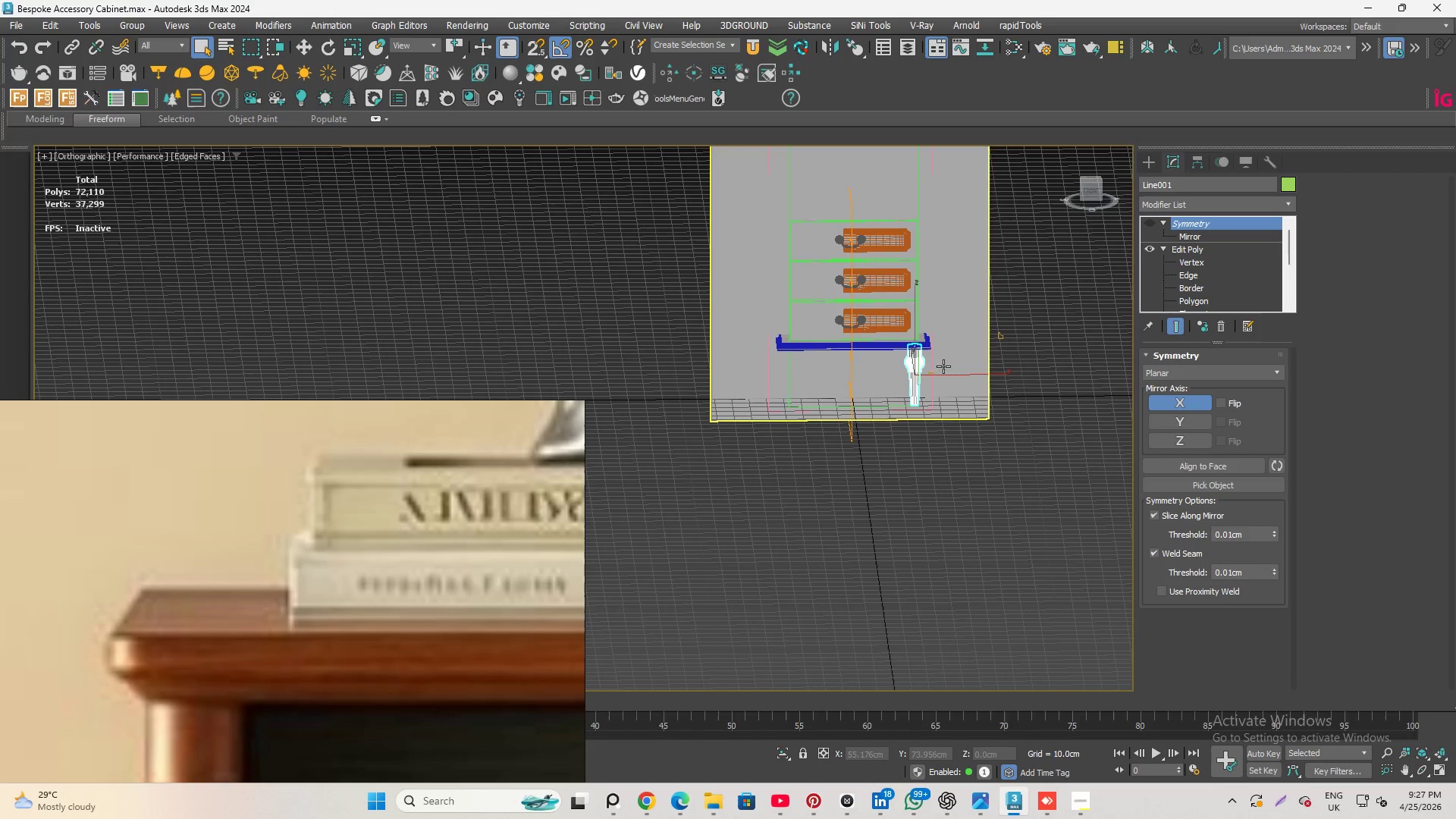 
key(F4)
 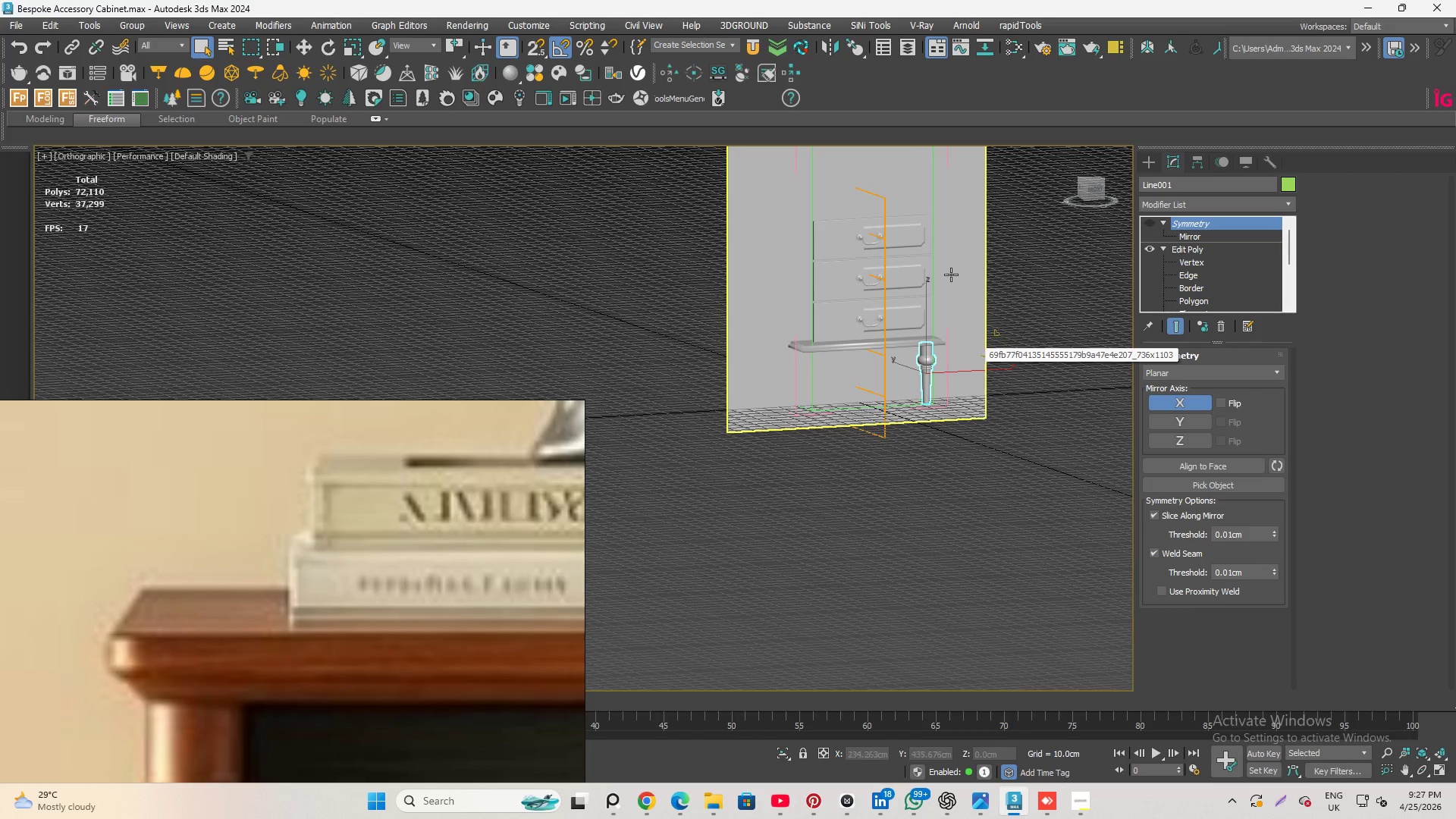 
hold_key(key=AltLeft, duration=2.11)
 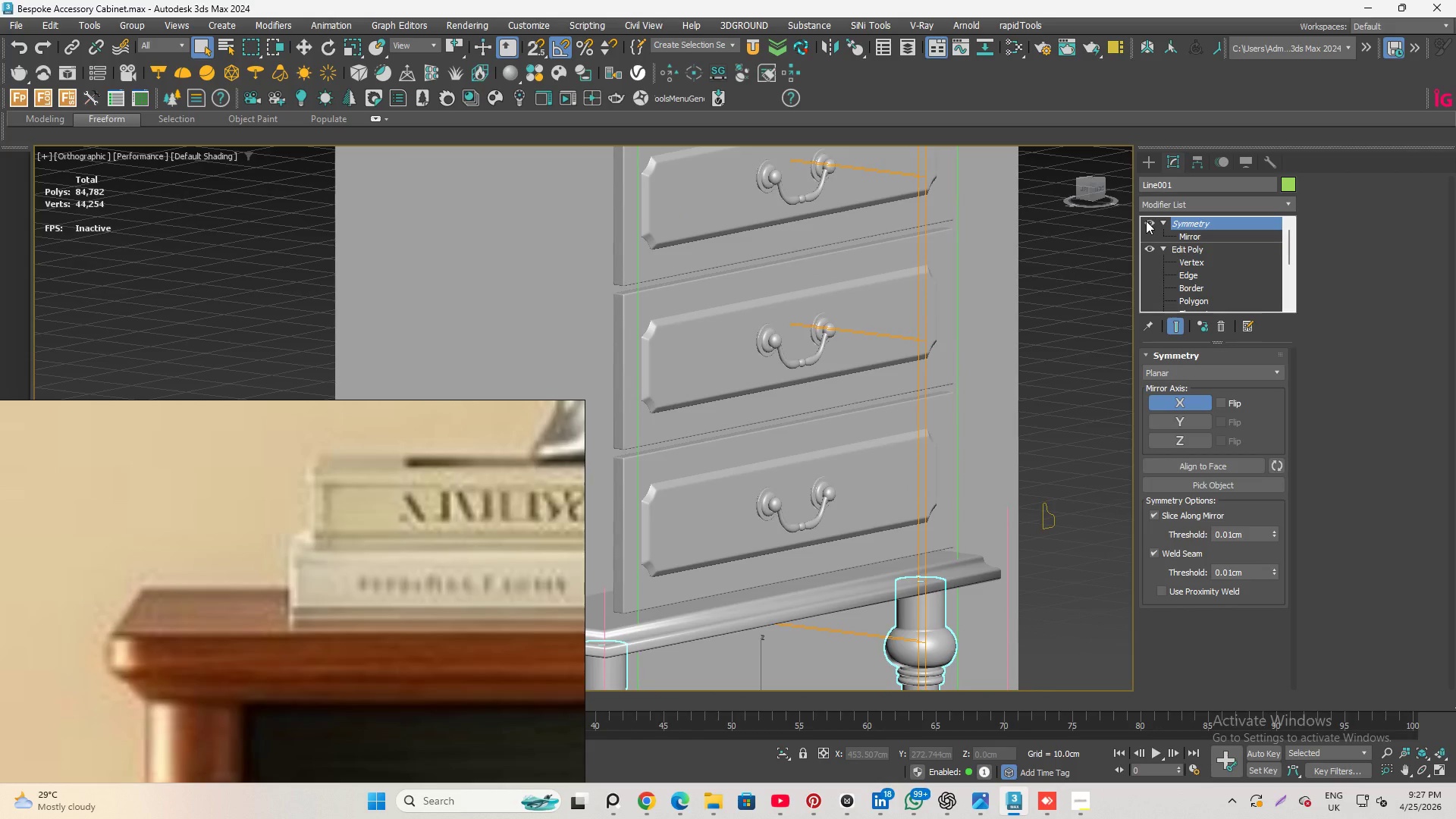 
scroll: coordinate [858, 285], scroll_direction: up, amount: 4.0
 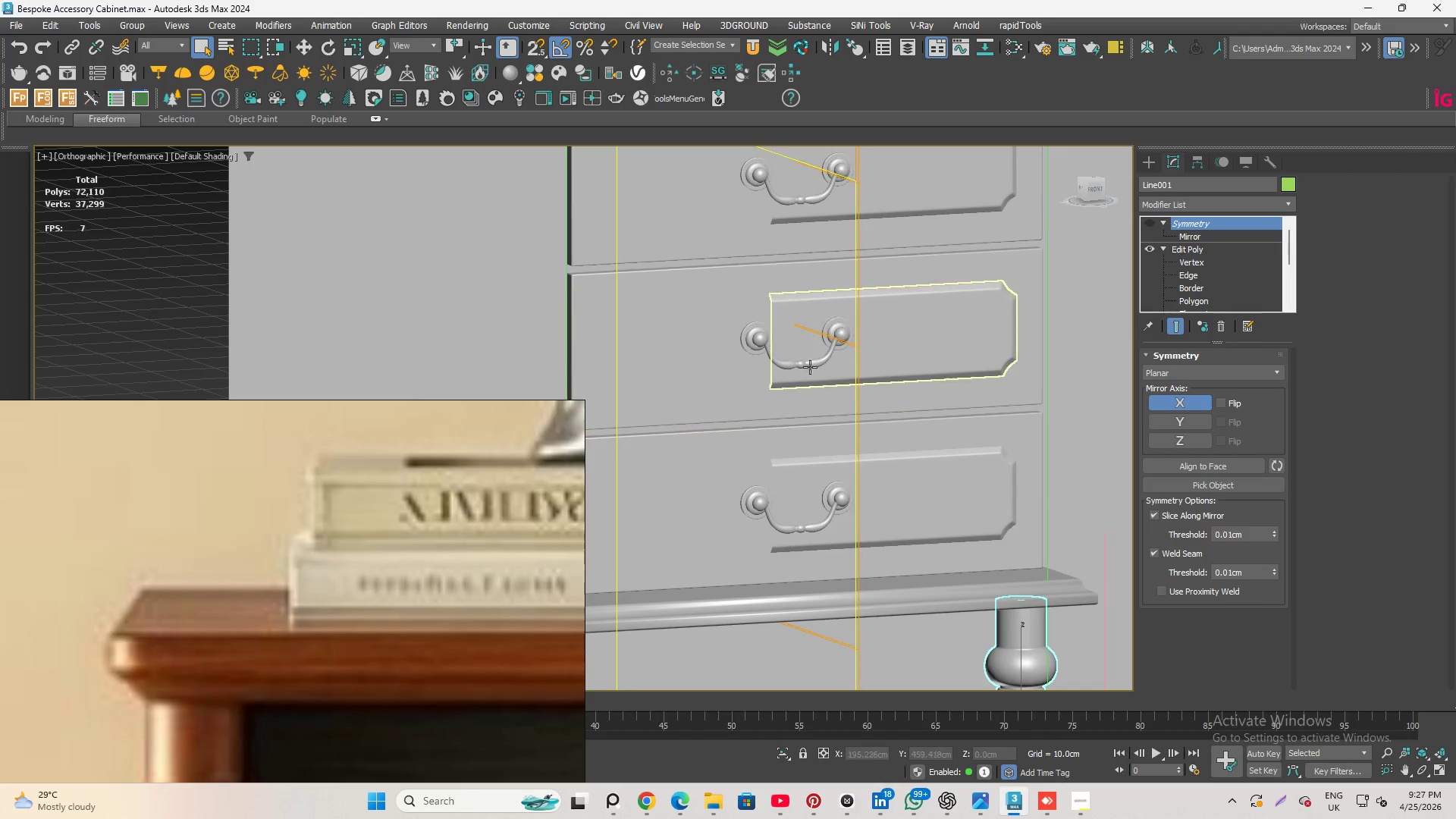 
double_click([1086, 266])
 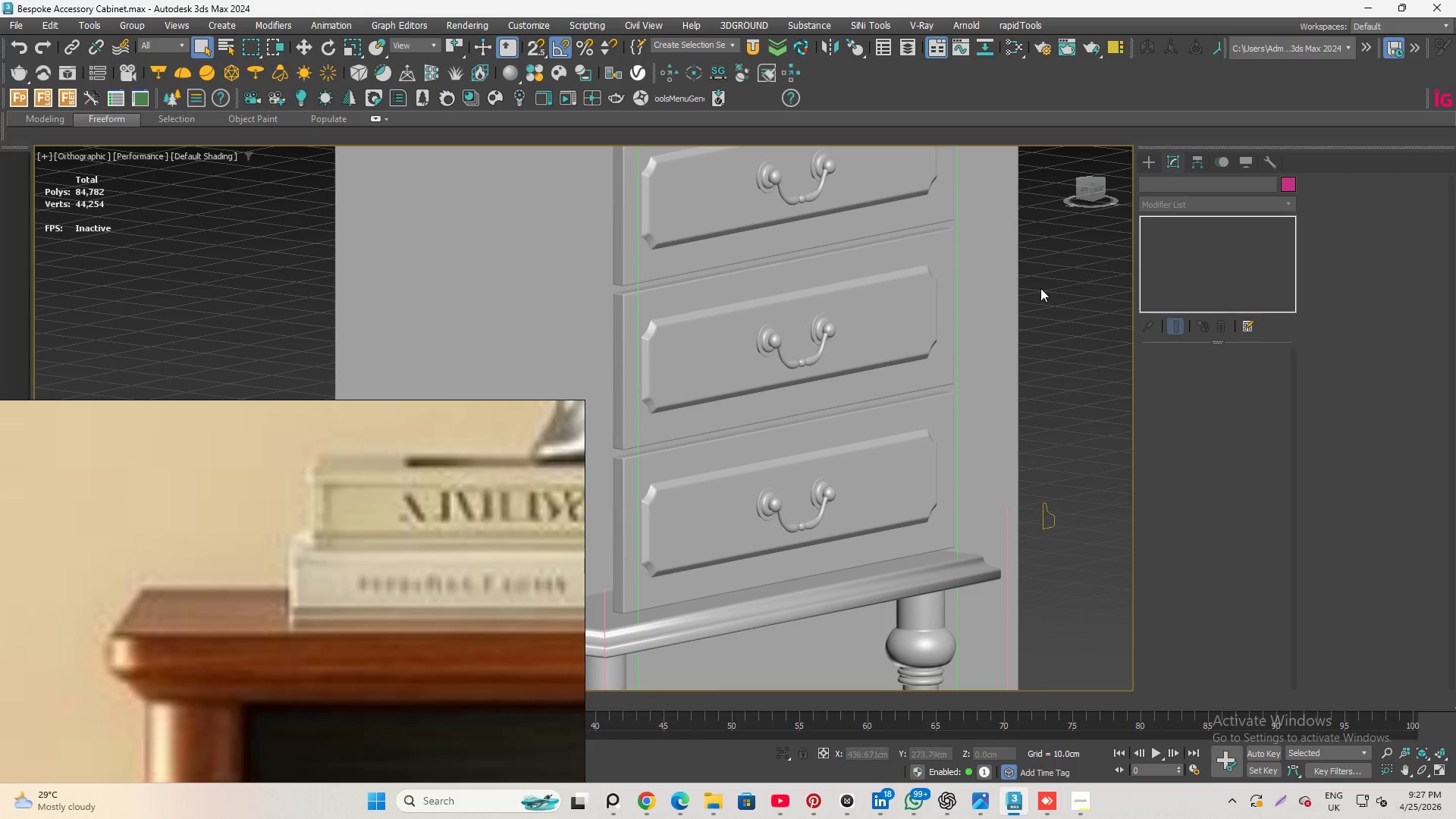 
hold_key(key=AltLeft, duration=3.0)
 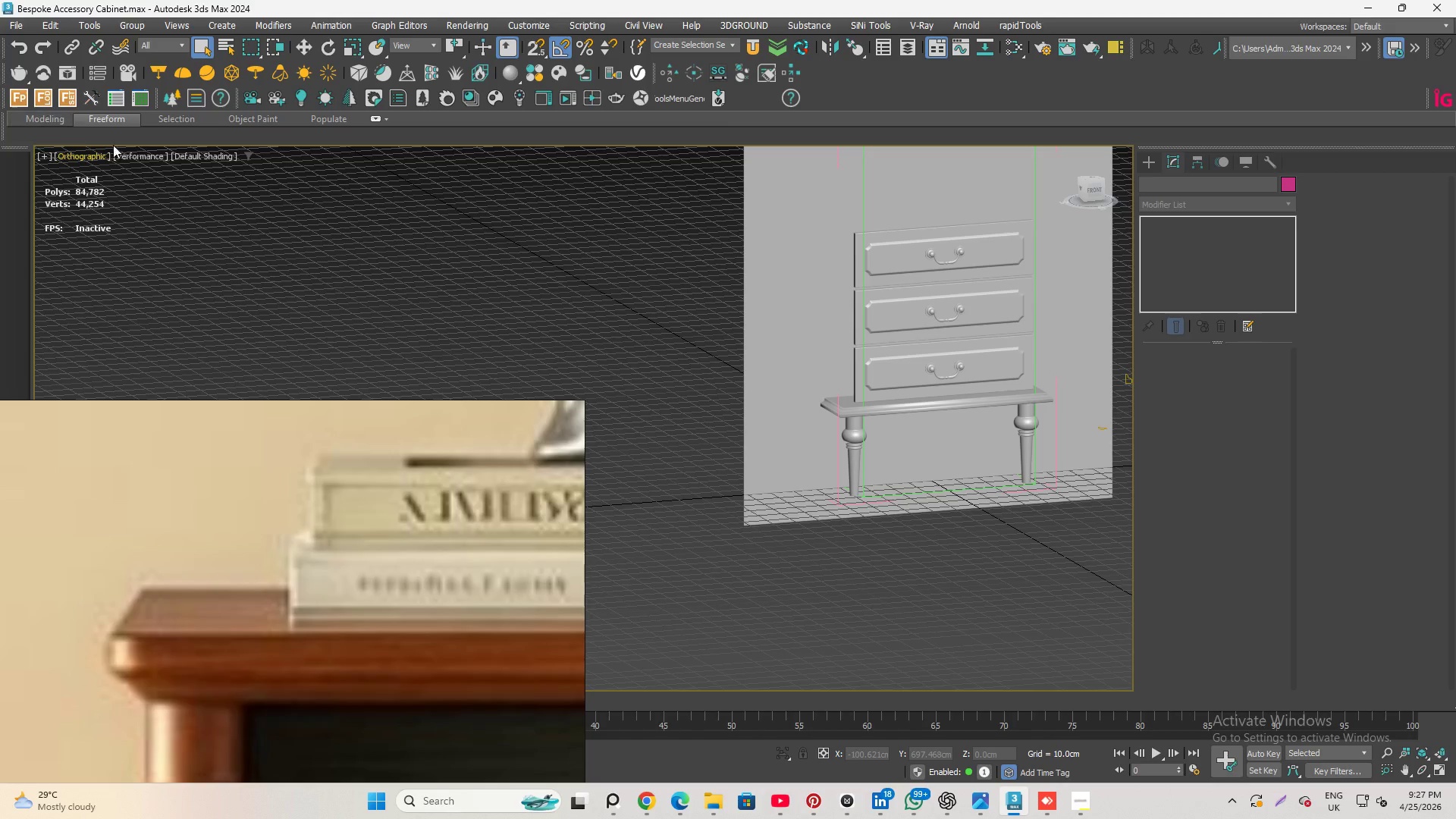 
scroll: coordinate [998, 312], scroll_direction: down, amount: 3.0
 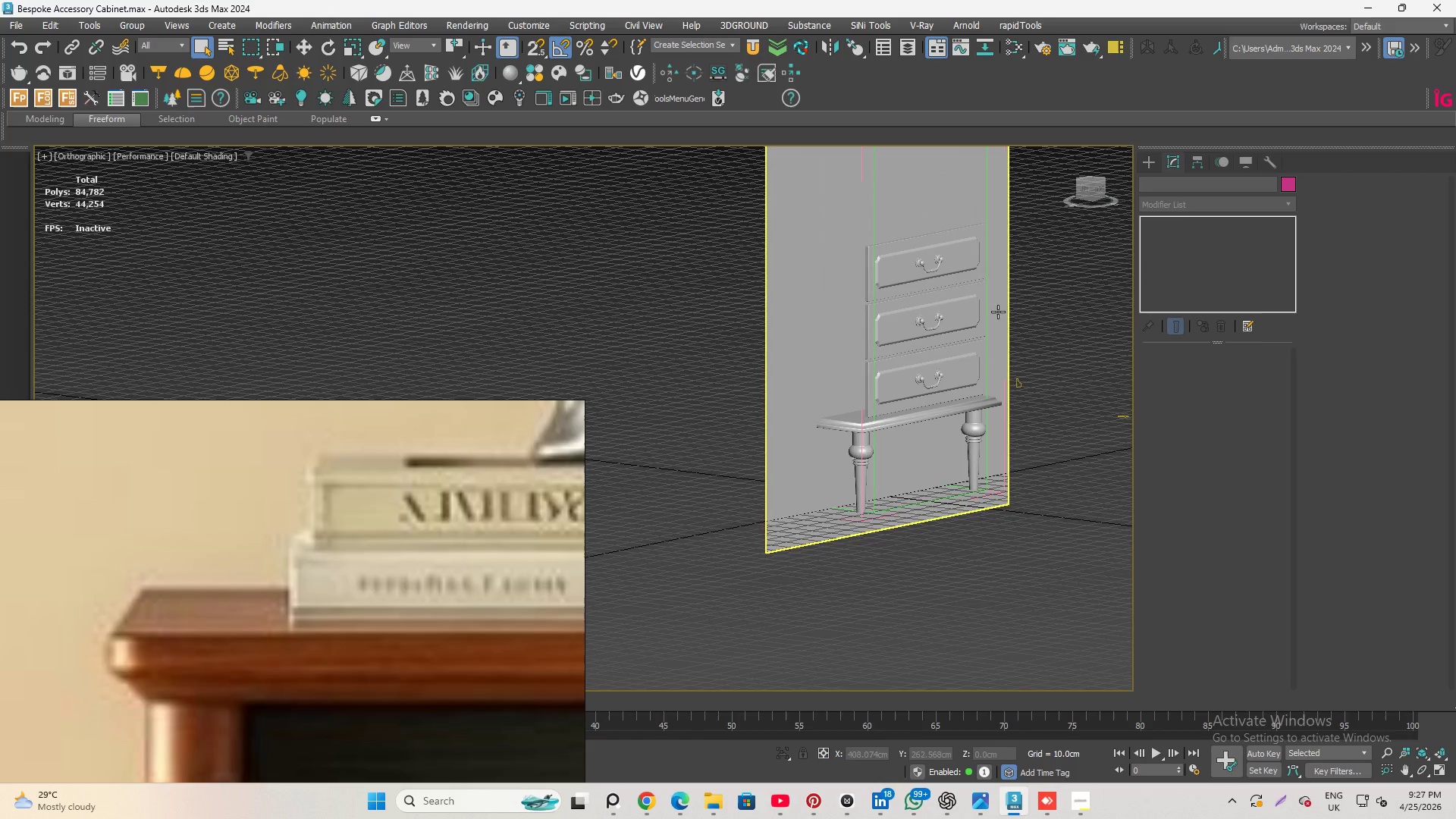 
left_click([130, 151])
 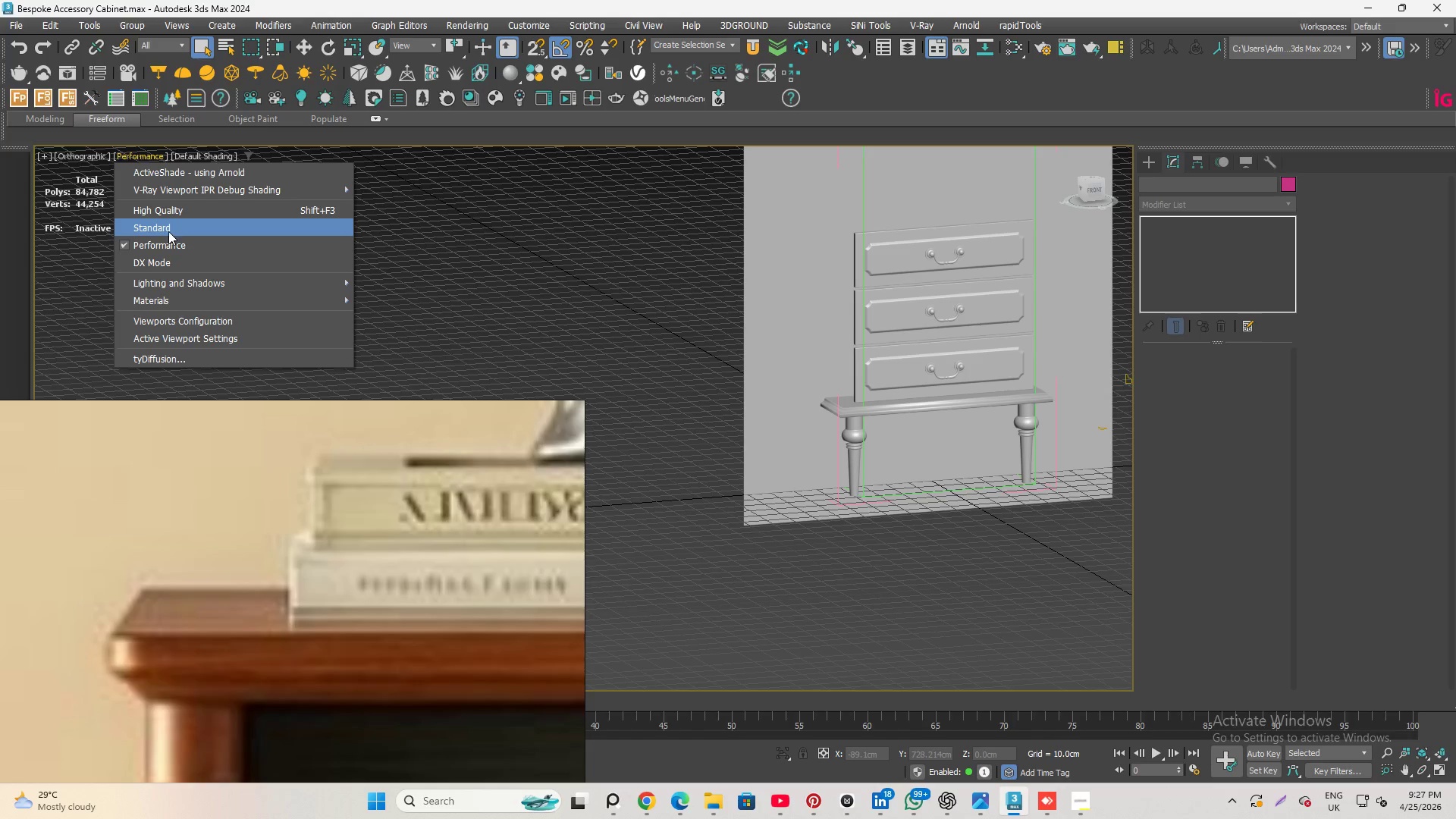 
left_click([171, 231])
 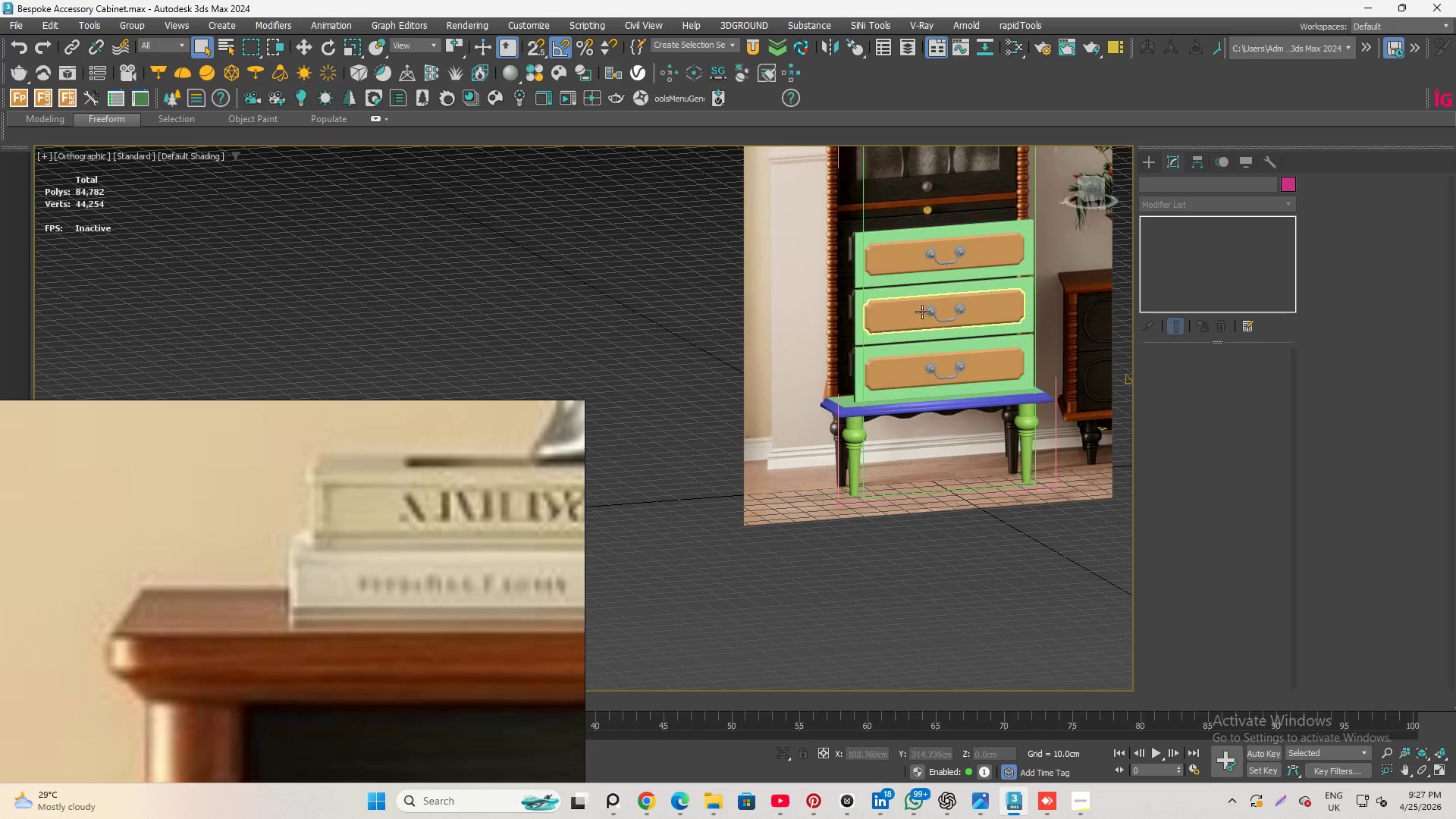 
scroll: coordinate [937, 312], scroll_direction: up, amount: 4.0
 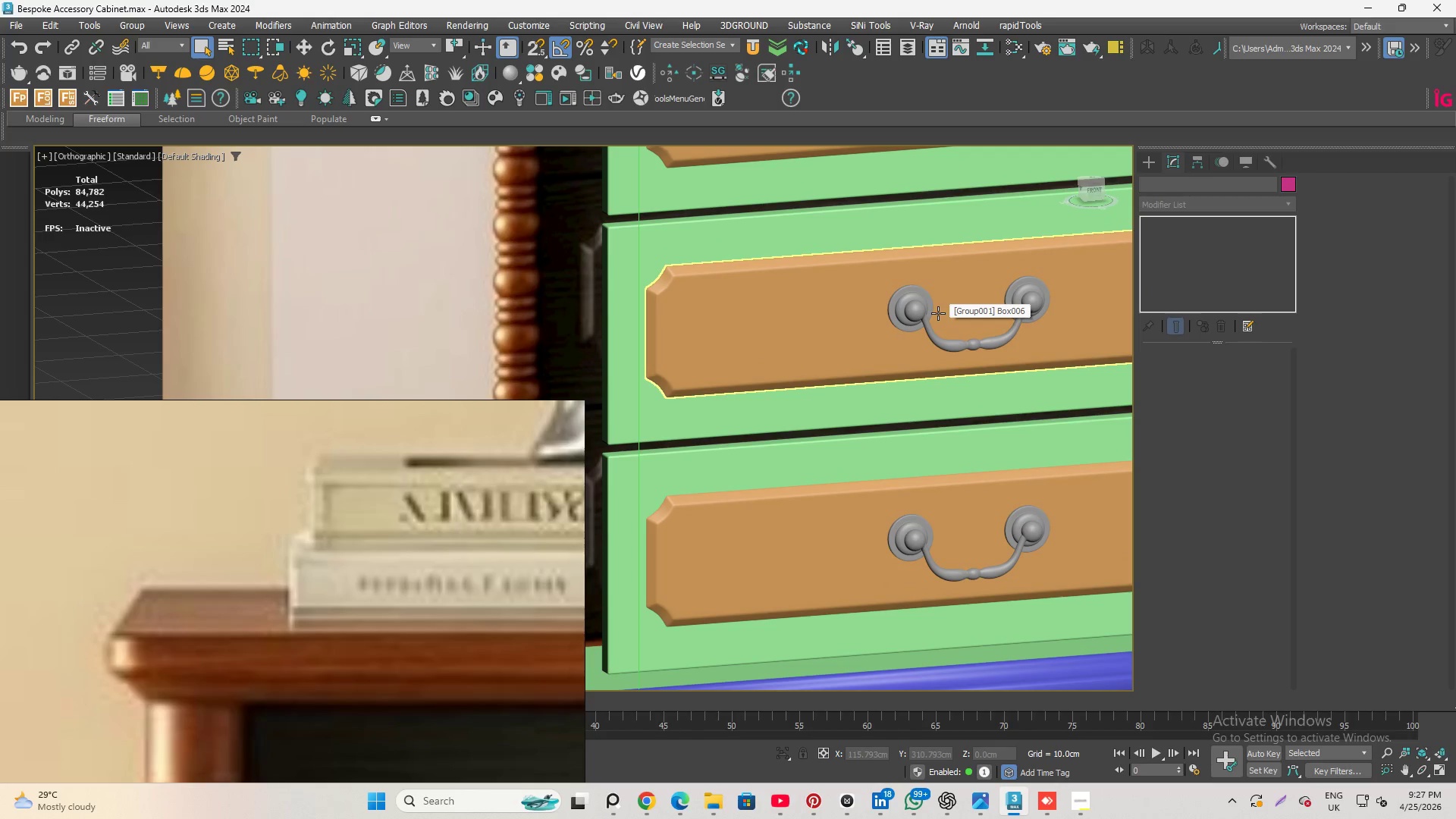 
scroll: coordinate [708, 440], scroll_direction: down, amount: 3.0
 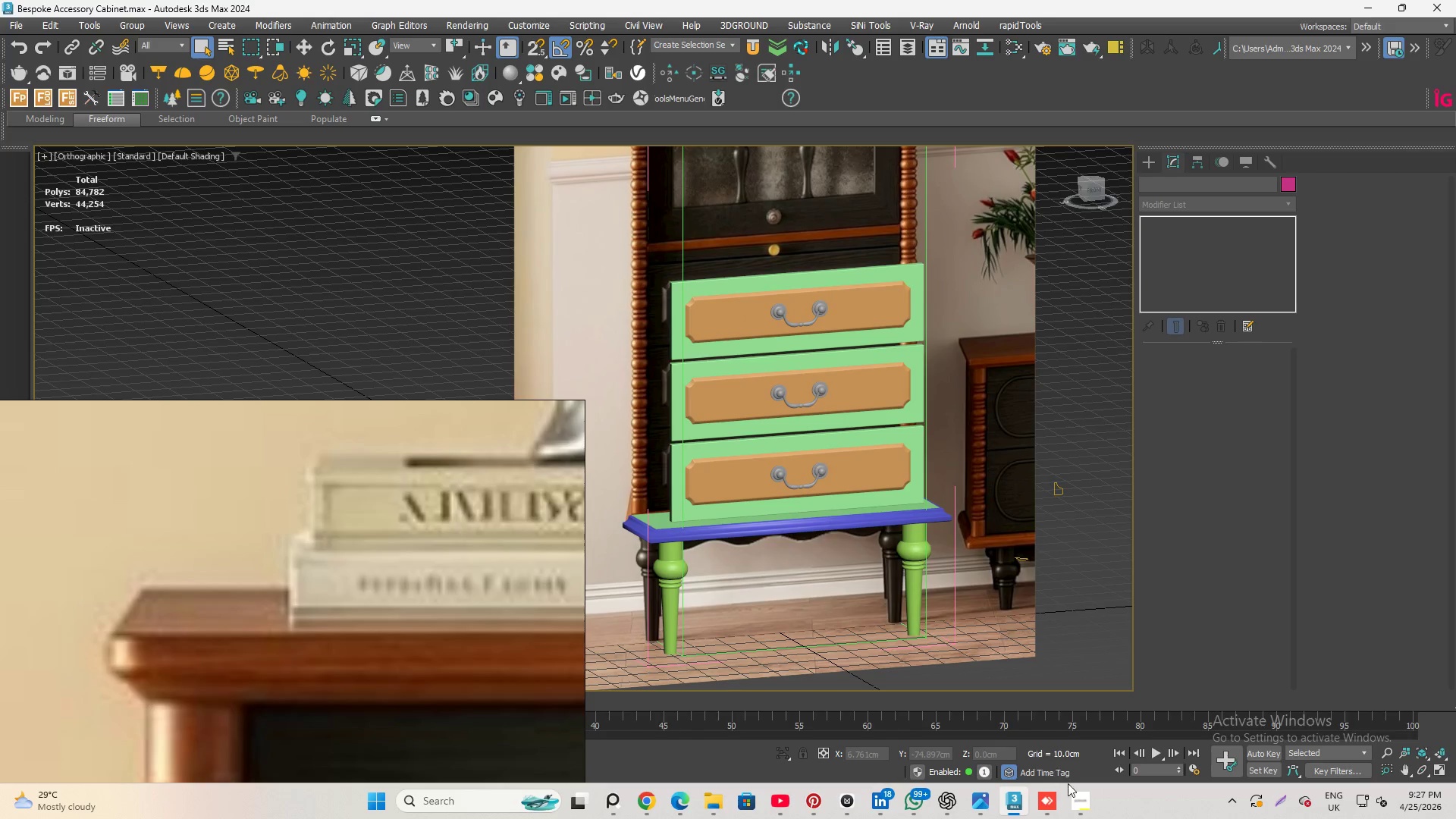 
left_click([1081, 814])